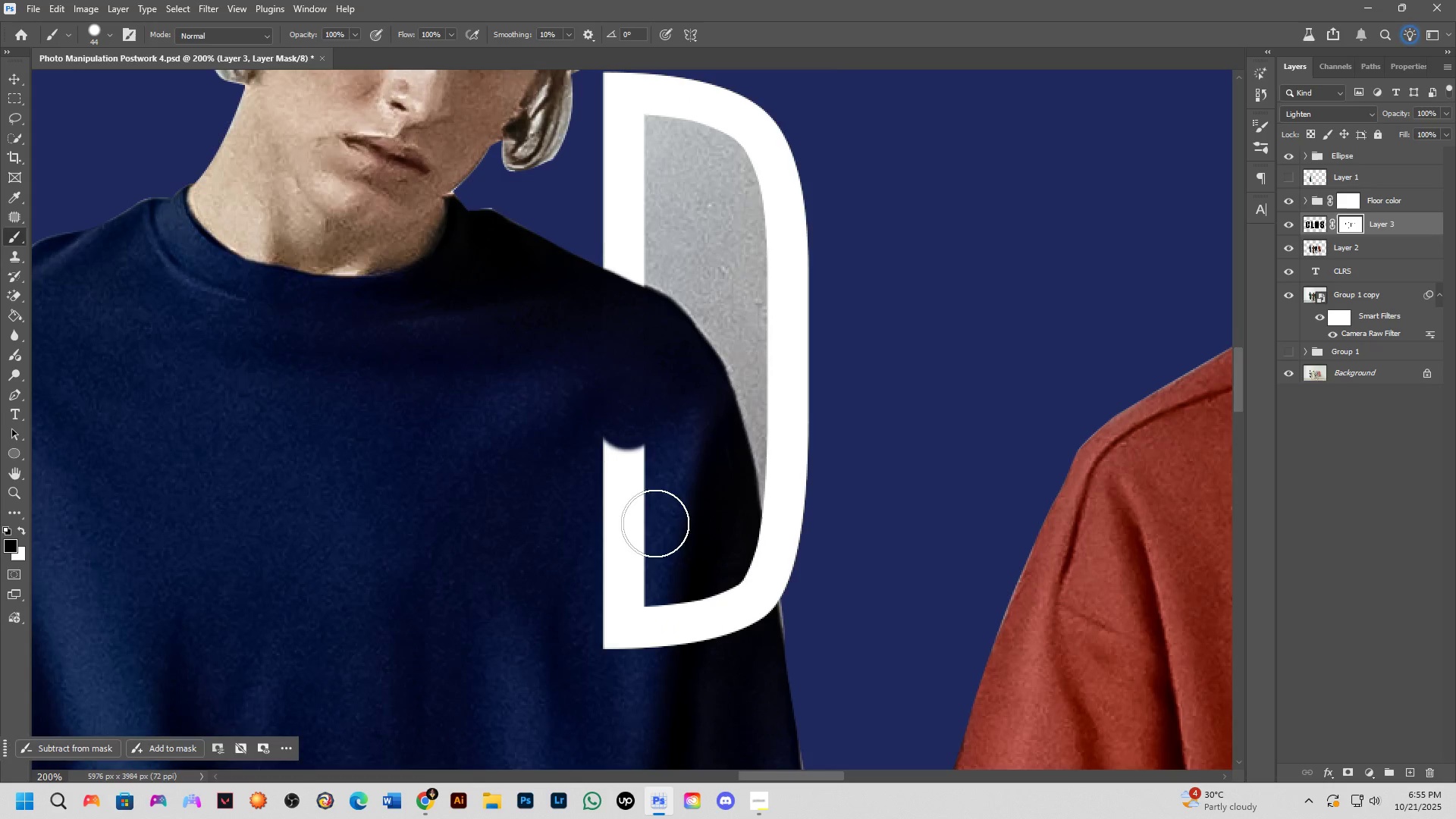 
hold_key(key=Space, duration=0.44)
 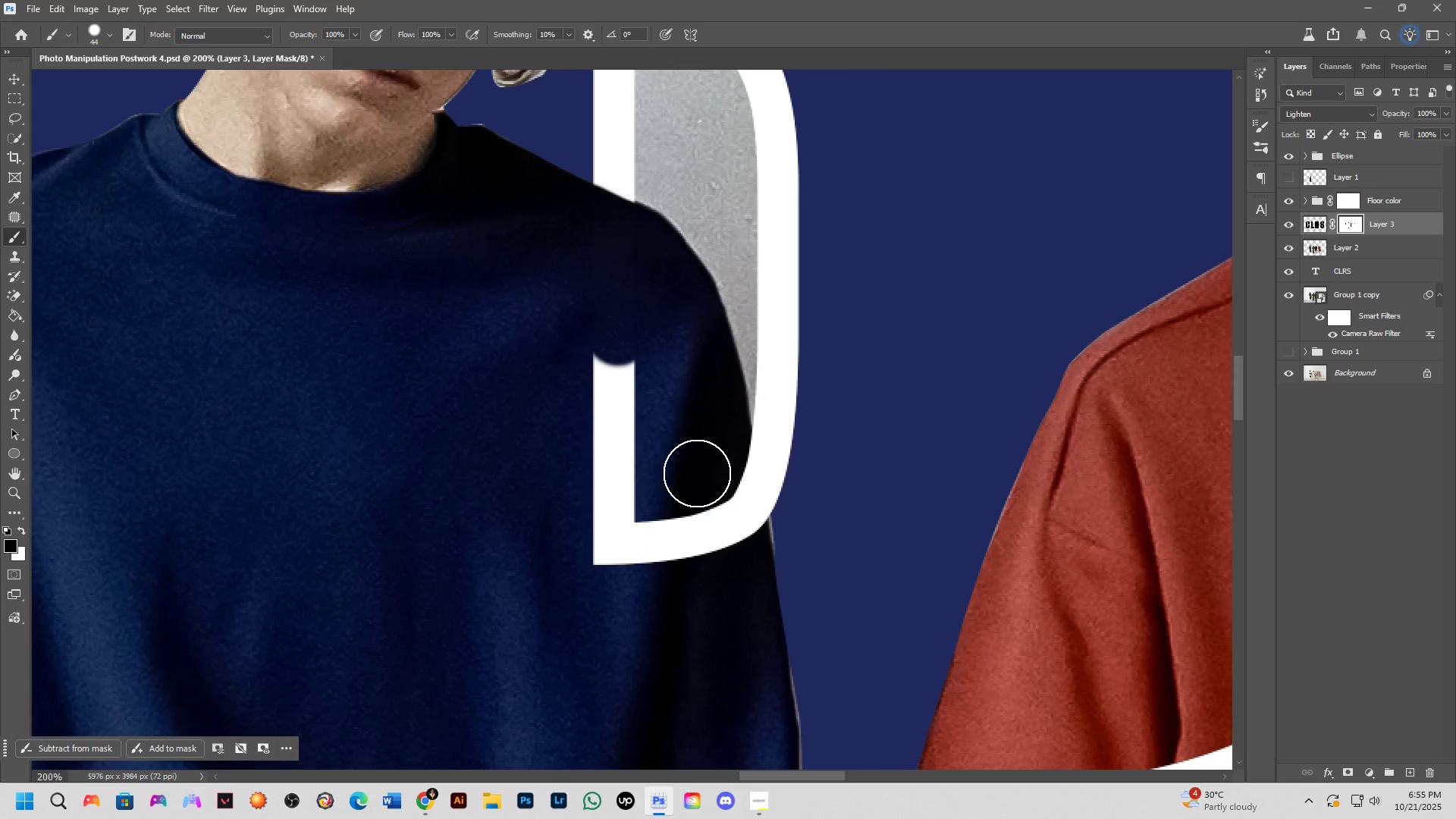 
hold_key(key=AltLeft, duration=0.31)
 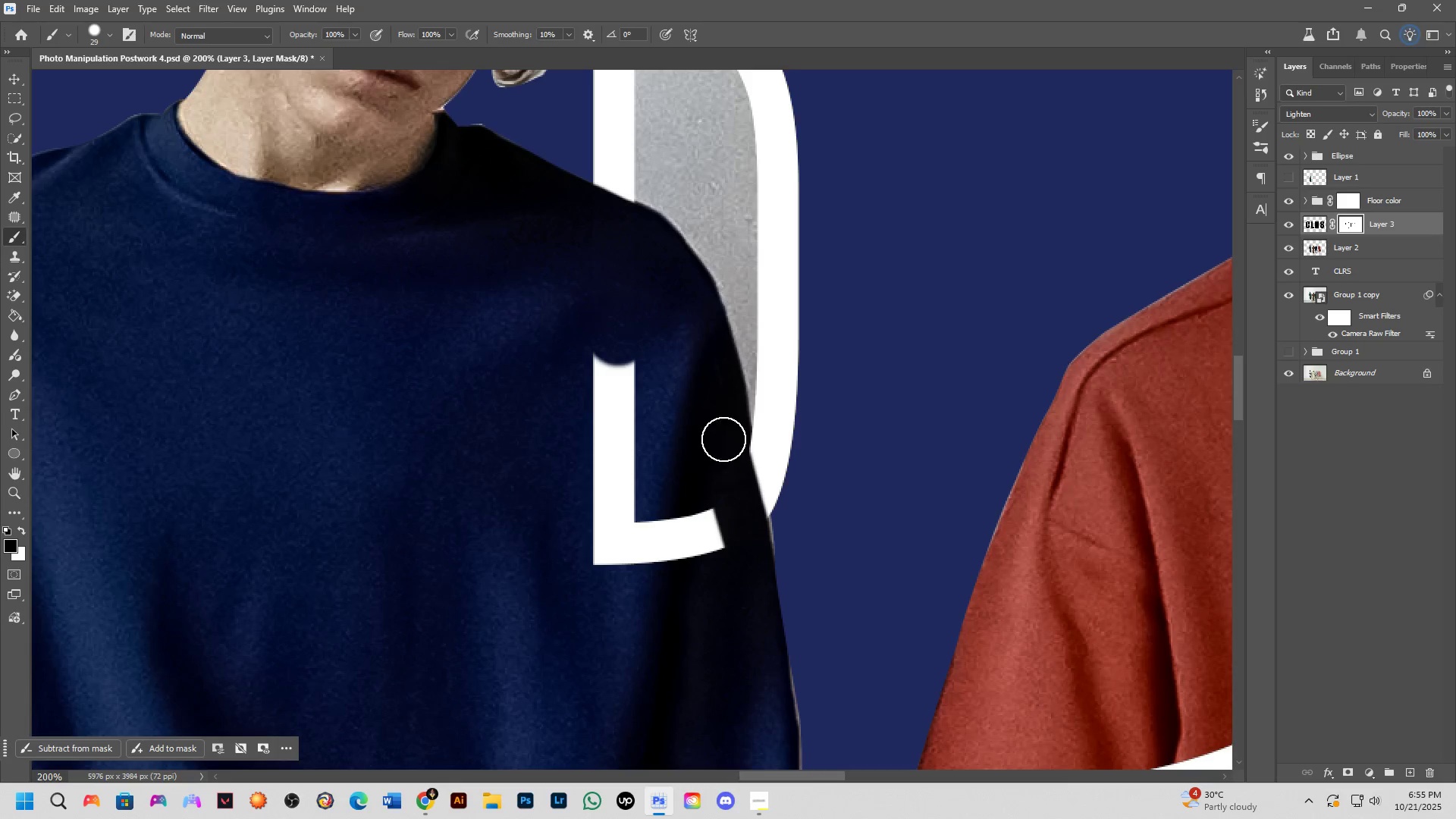 
key(Alt+AltLeft)
 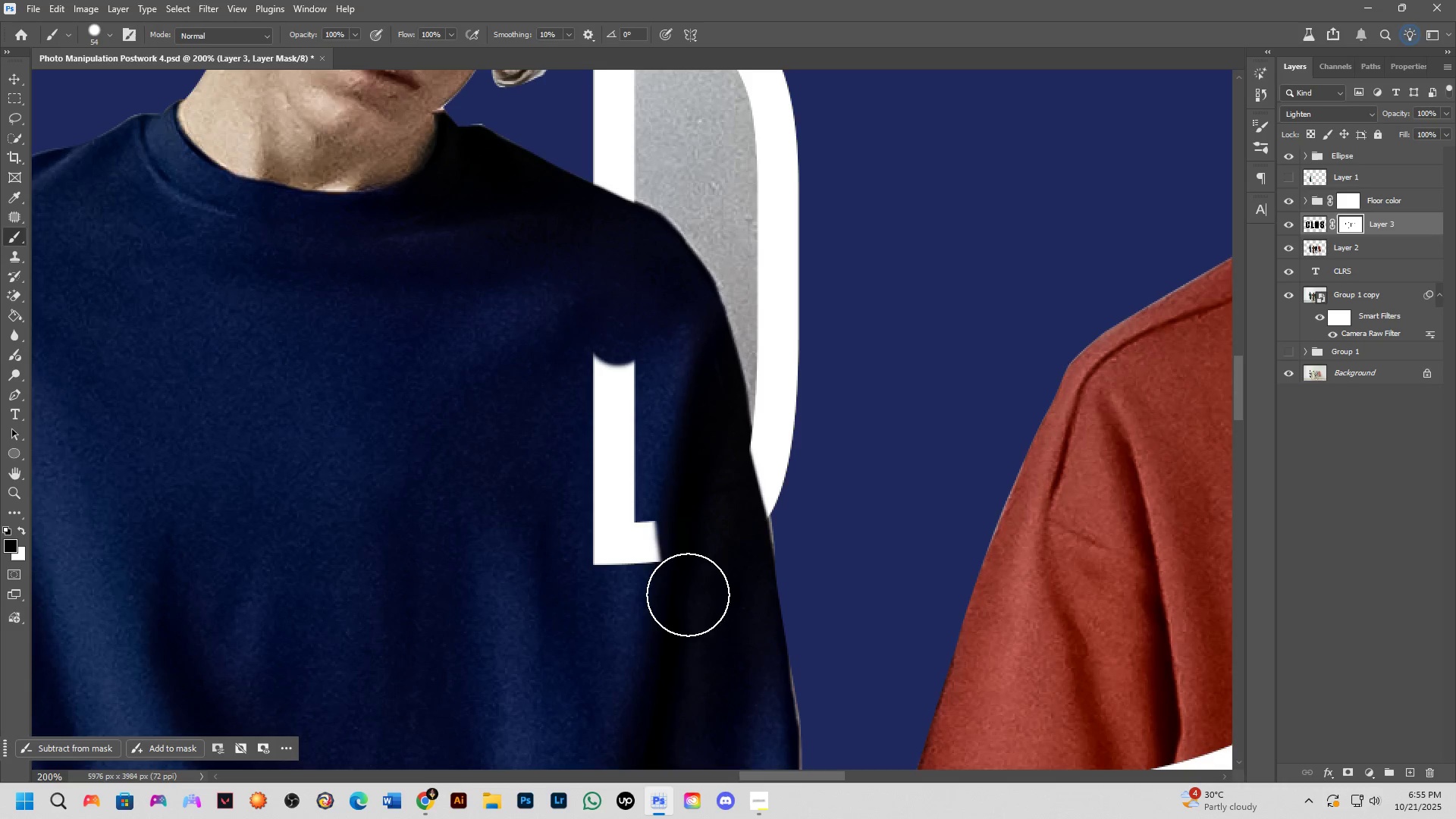 
key(Shift+ShiftLeft)
 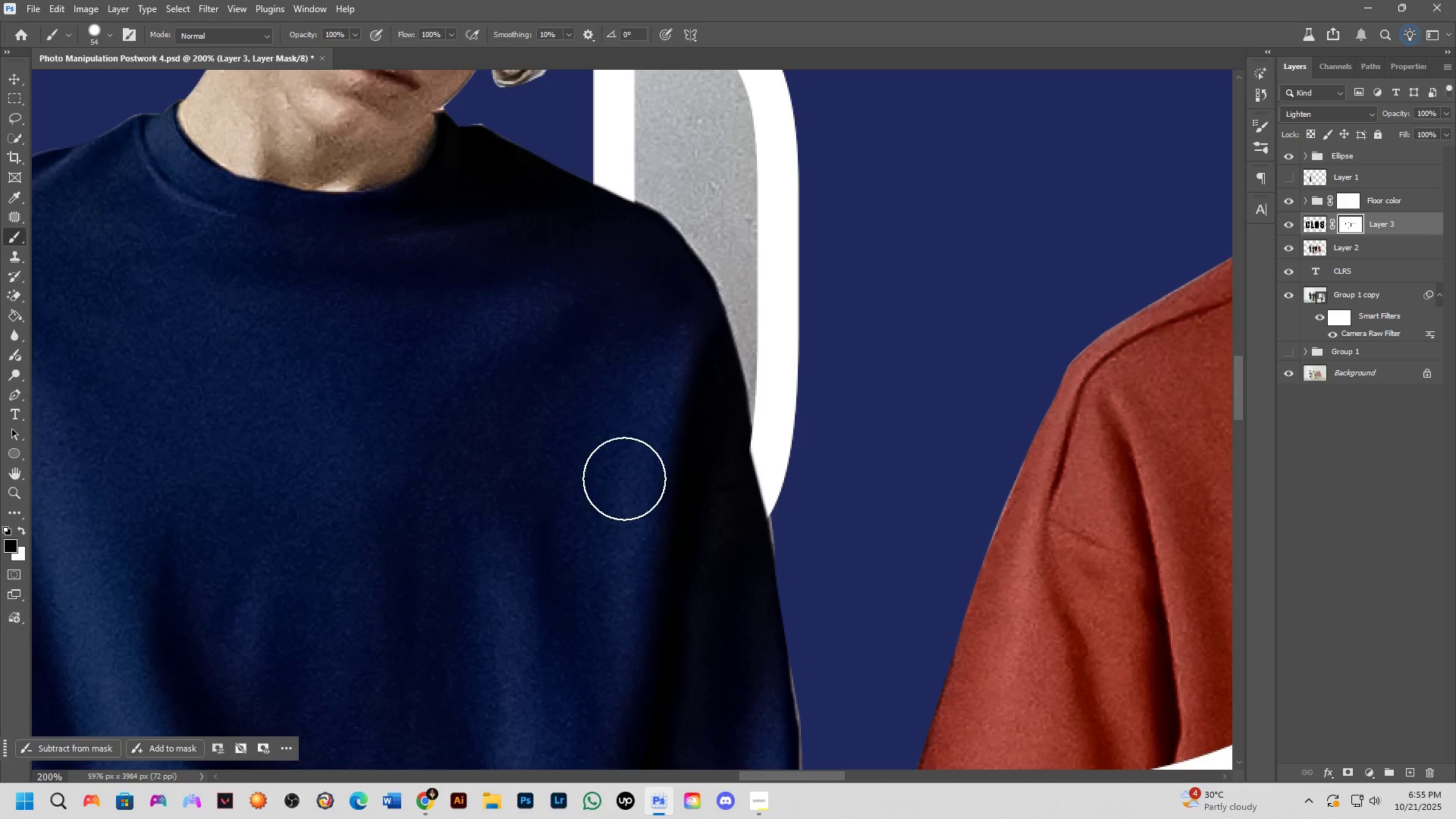 
scroll: coordinate [645, 479], scroll_direction: down, amount: 8.0
 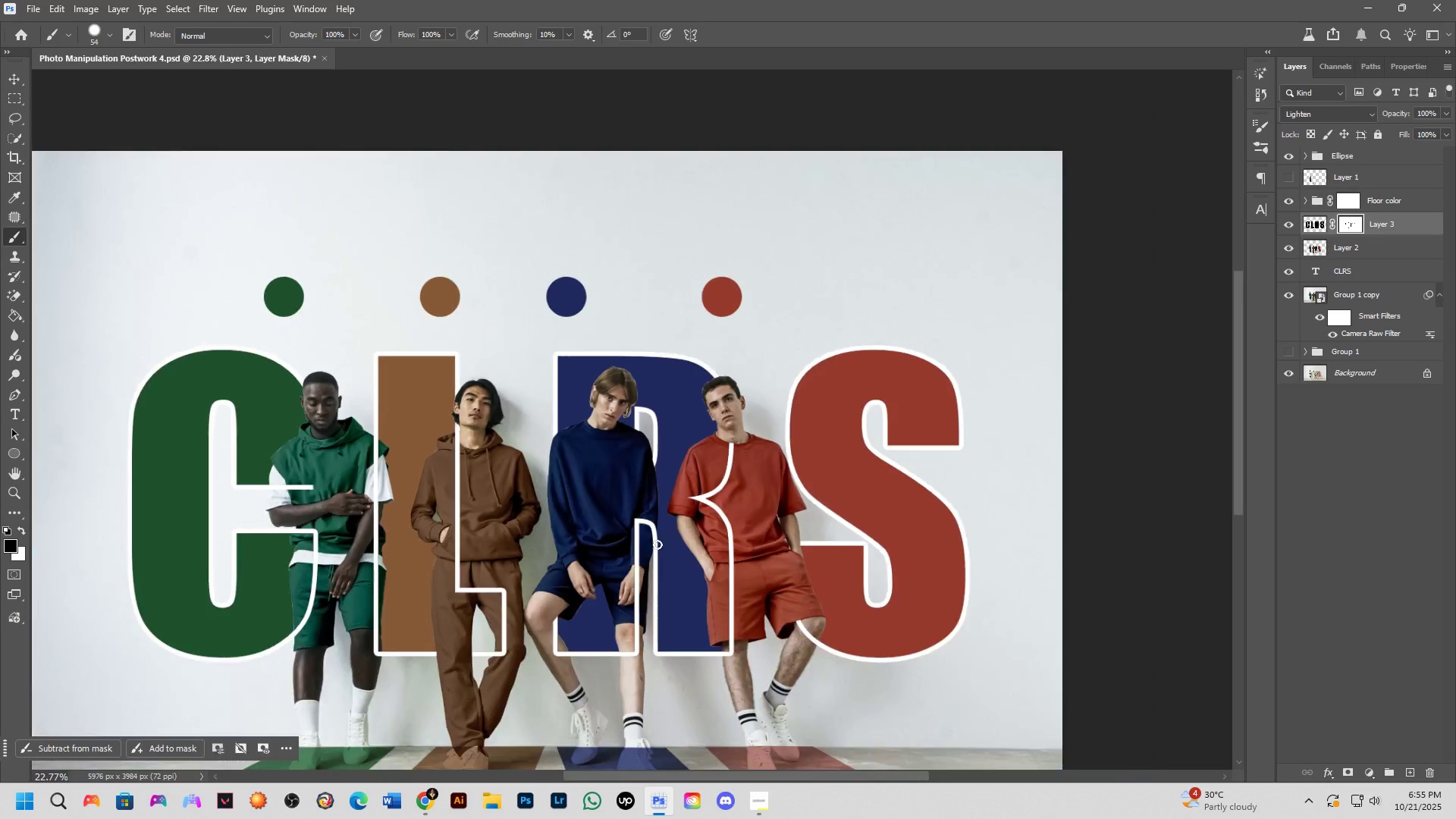 
hold_key(key=Space, duration=0.46)
 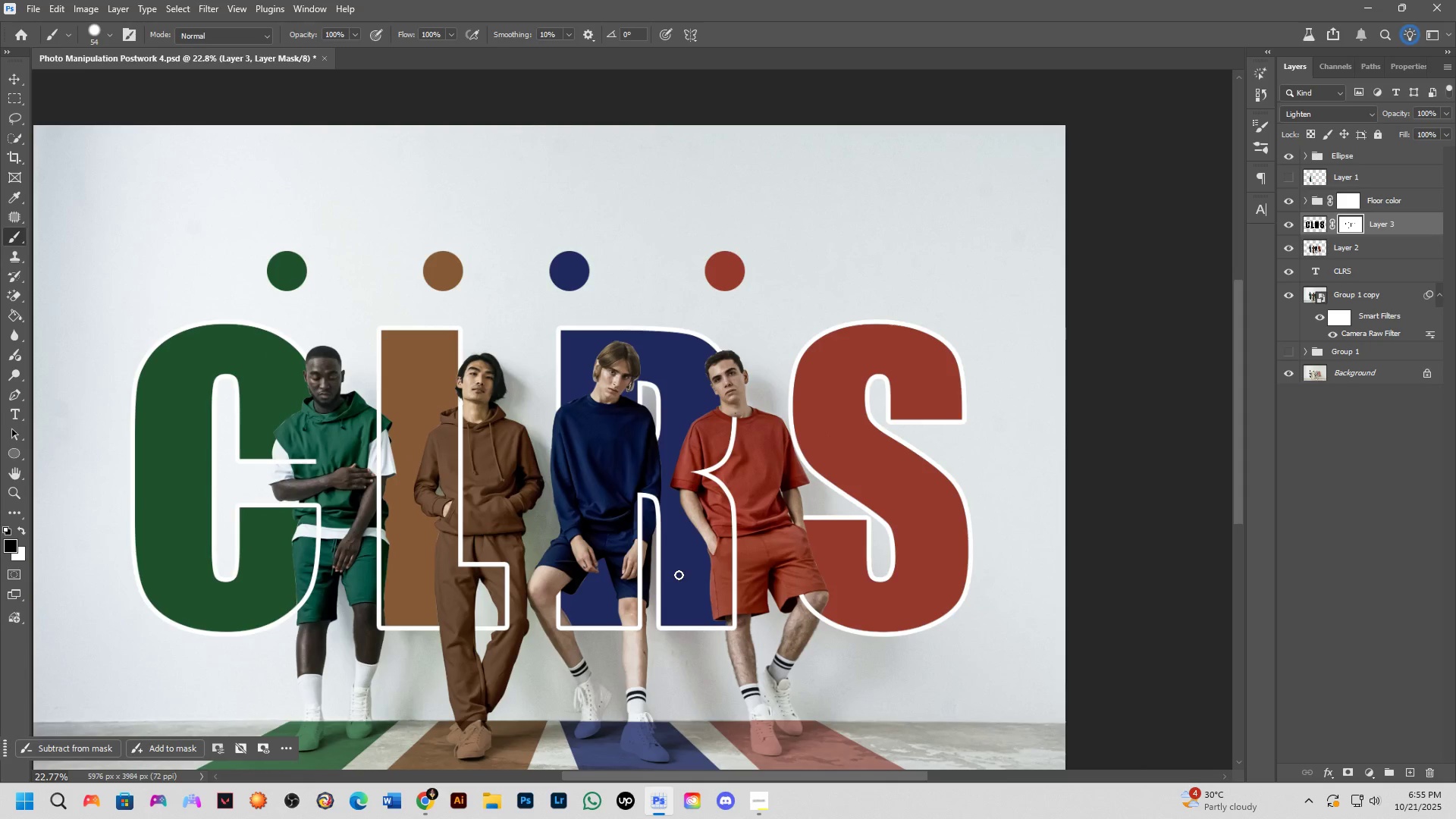 
scroll: coordinate [657, 509], scroll_direction: up, amount: 12.0
 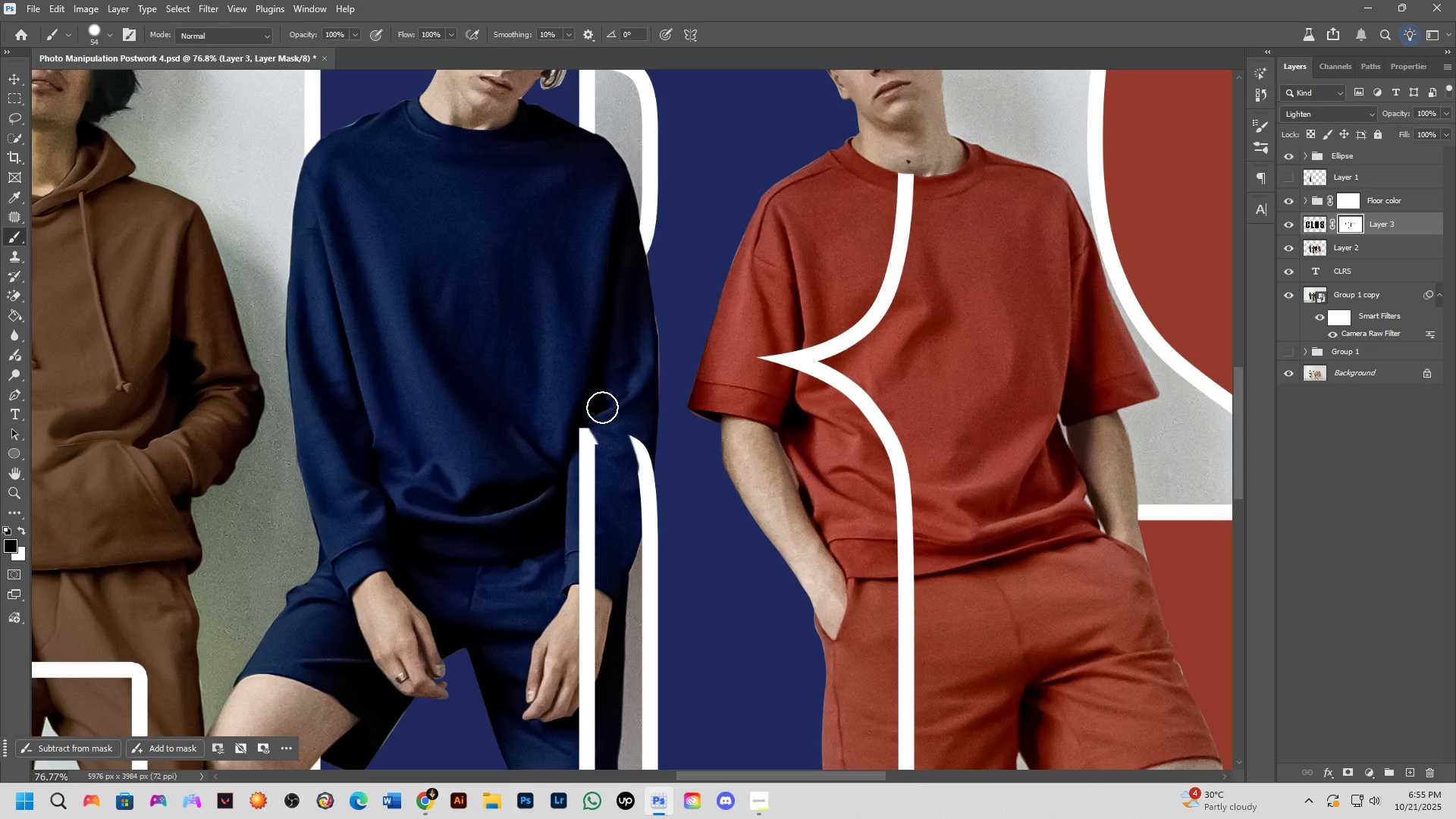 
scroll: coordinate [661, 481], scroll_direction: down, amount: 11.0
 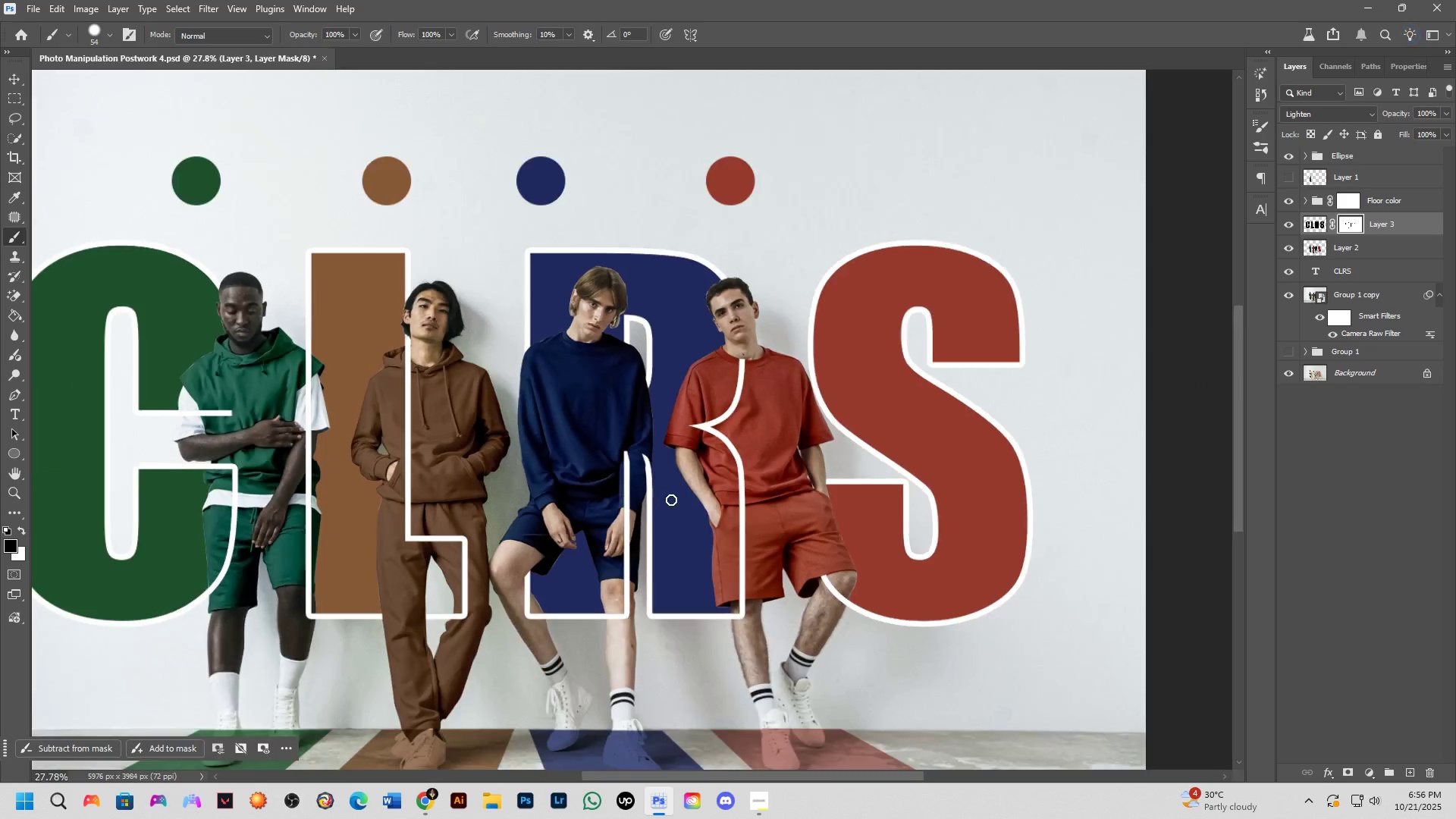 
hold_key(key=Space, duration=0.36)
 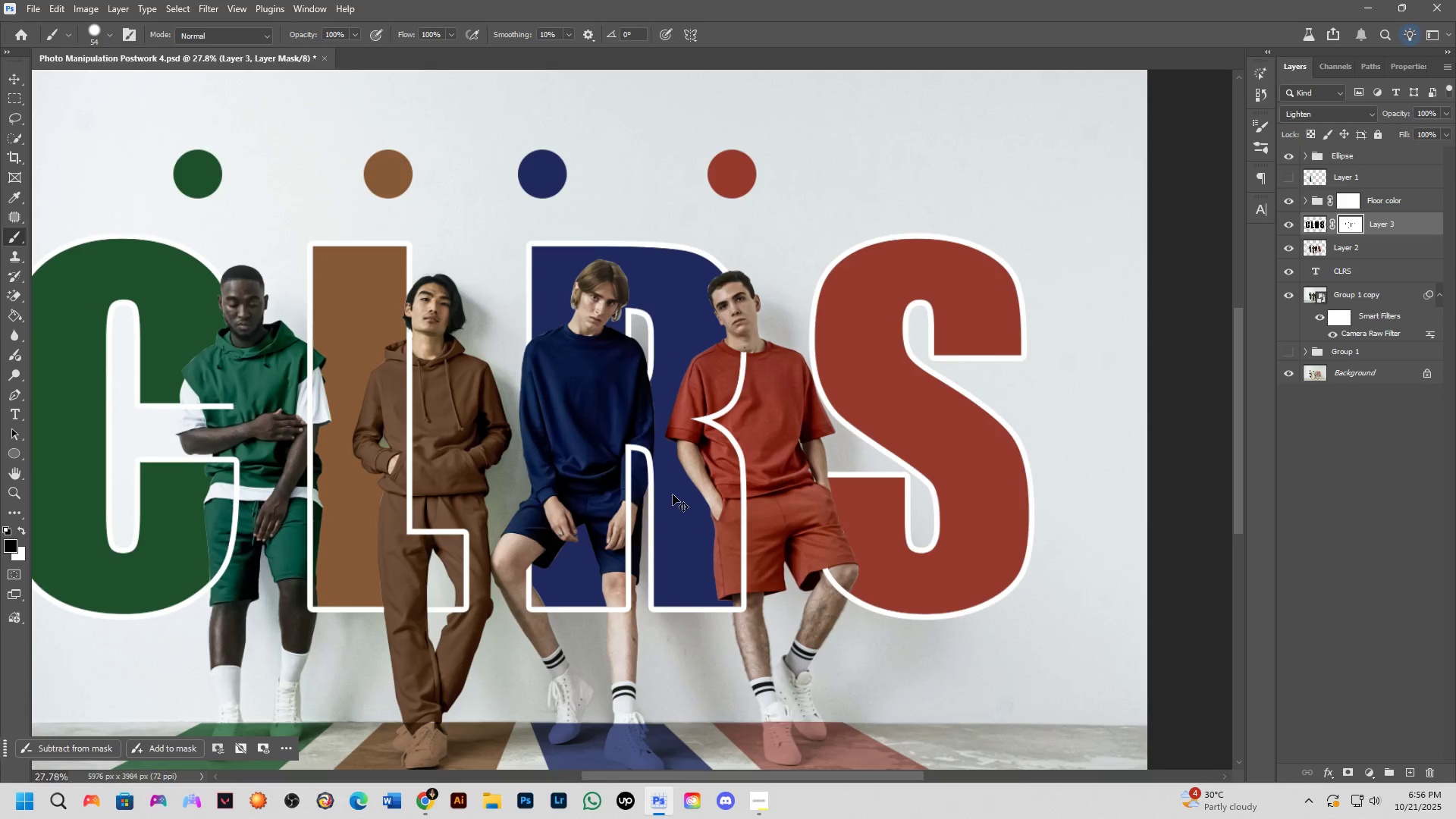 
key(Control+Z)
 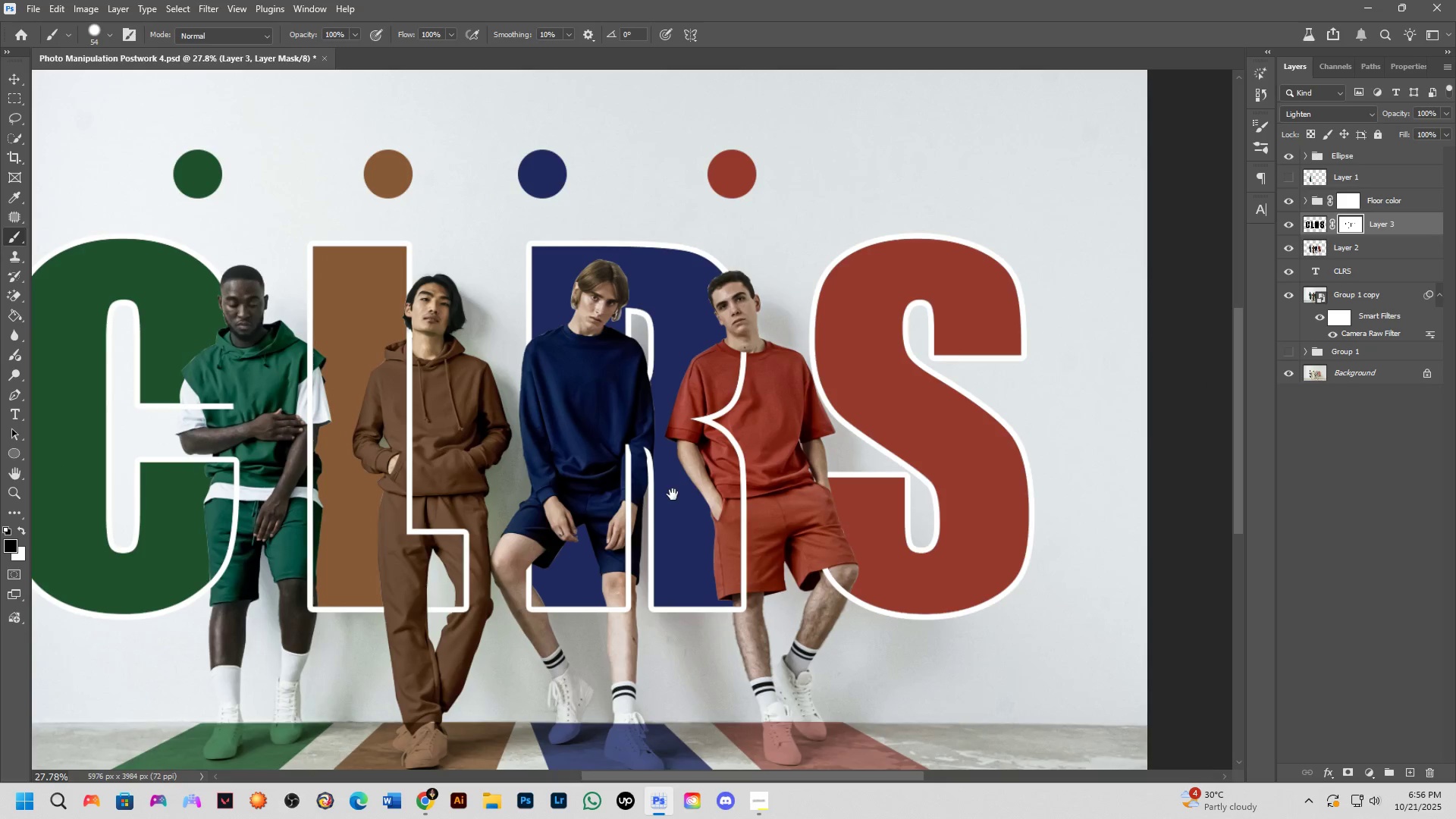 
scroll: coordinate [633, 598], scroll_direction: up, amount: 11.0
 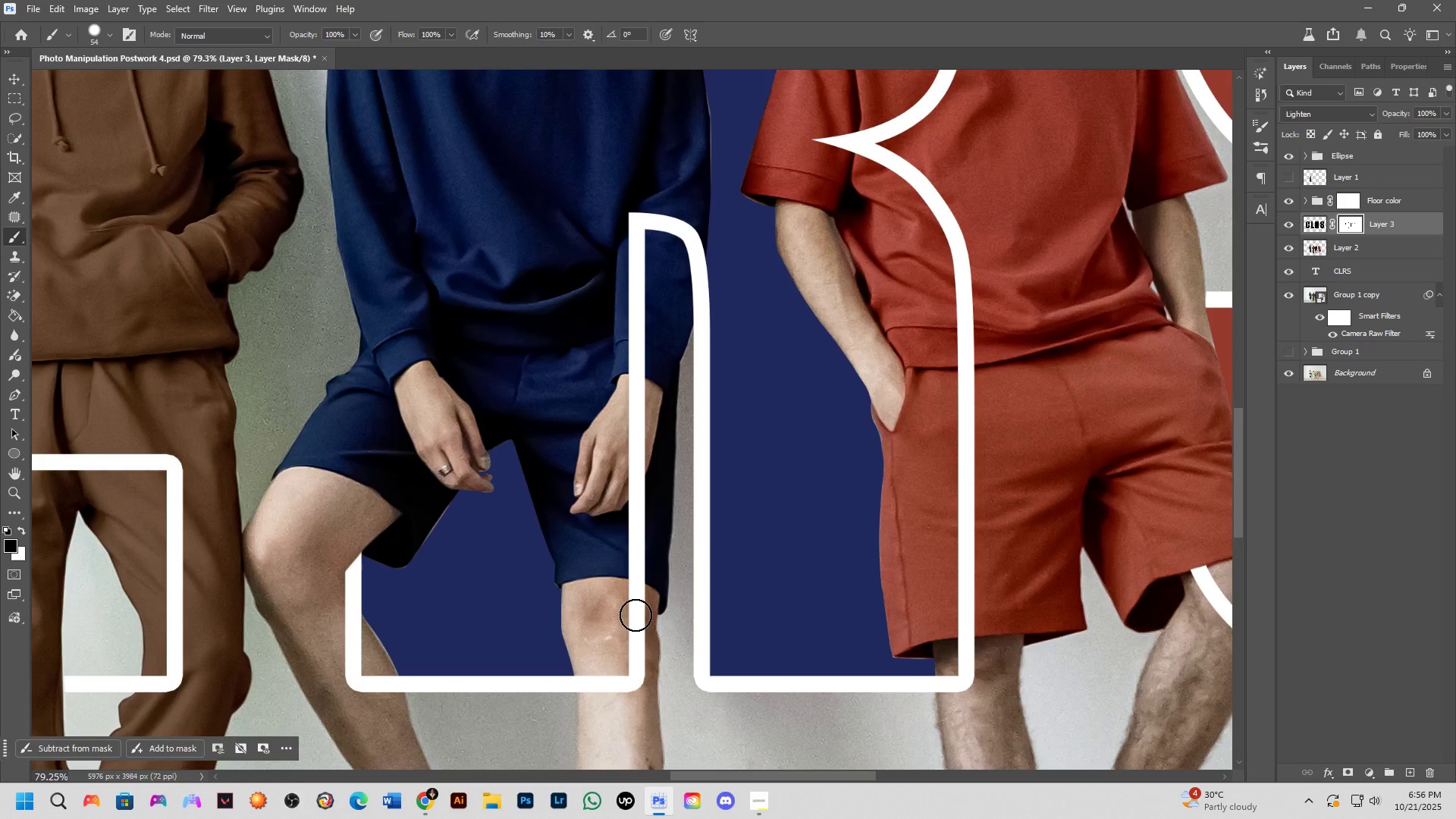 
hold_key(key=Space, duration=0.4)
 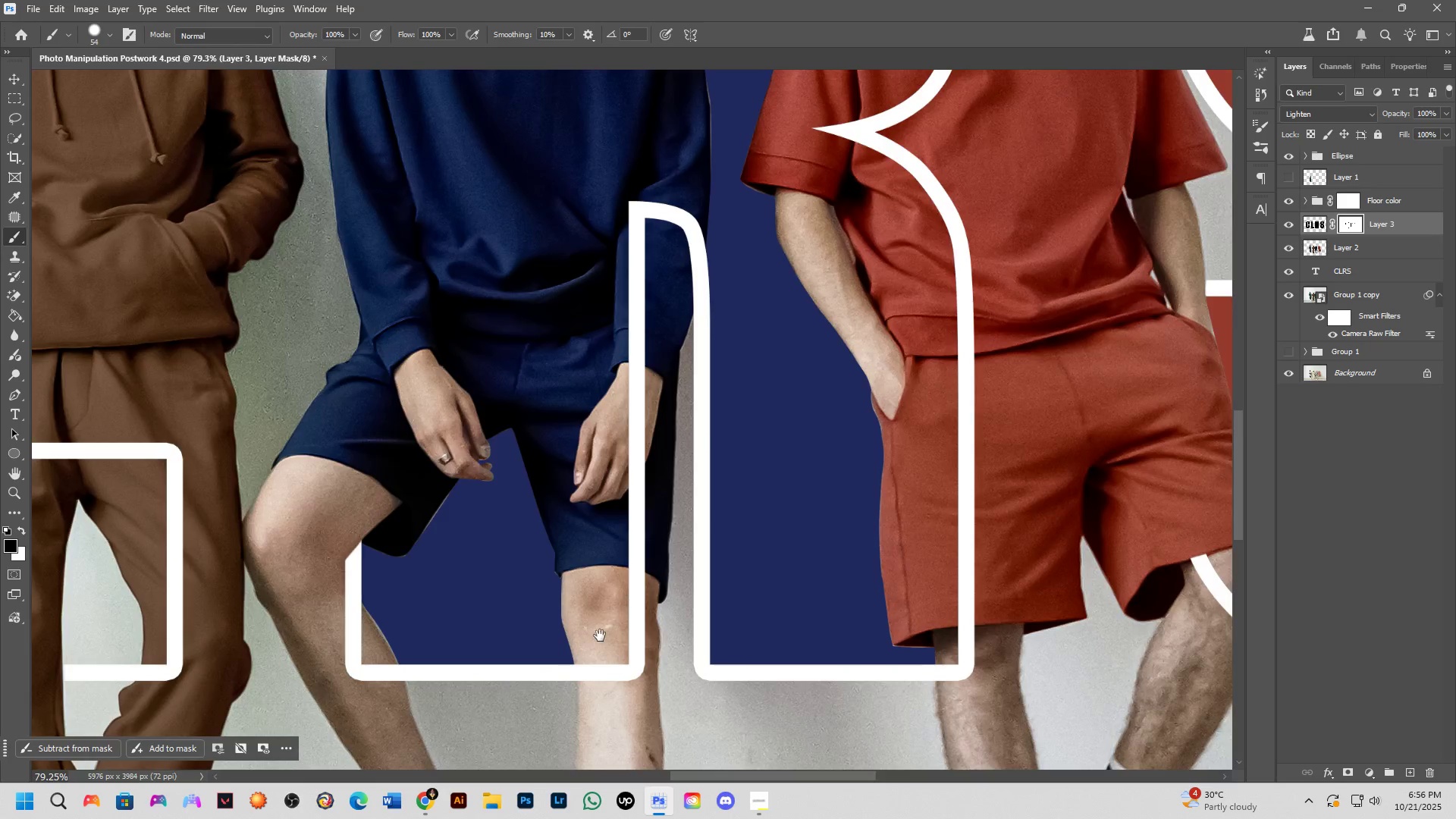 
scroll: coordinate [585, 650], scroll_direction: up, amount: 8.0
 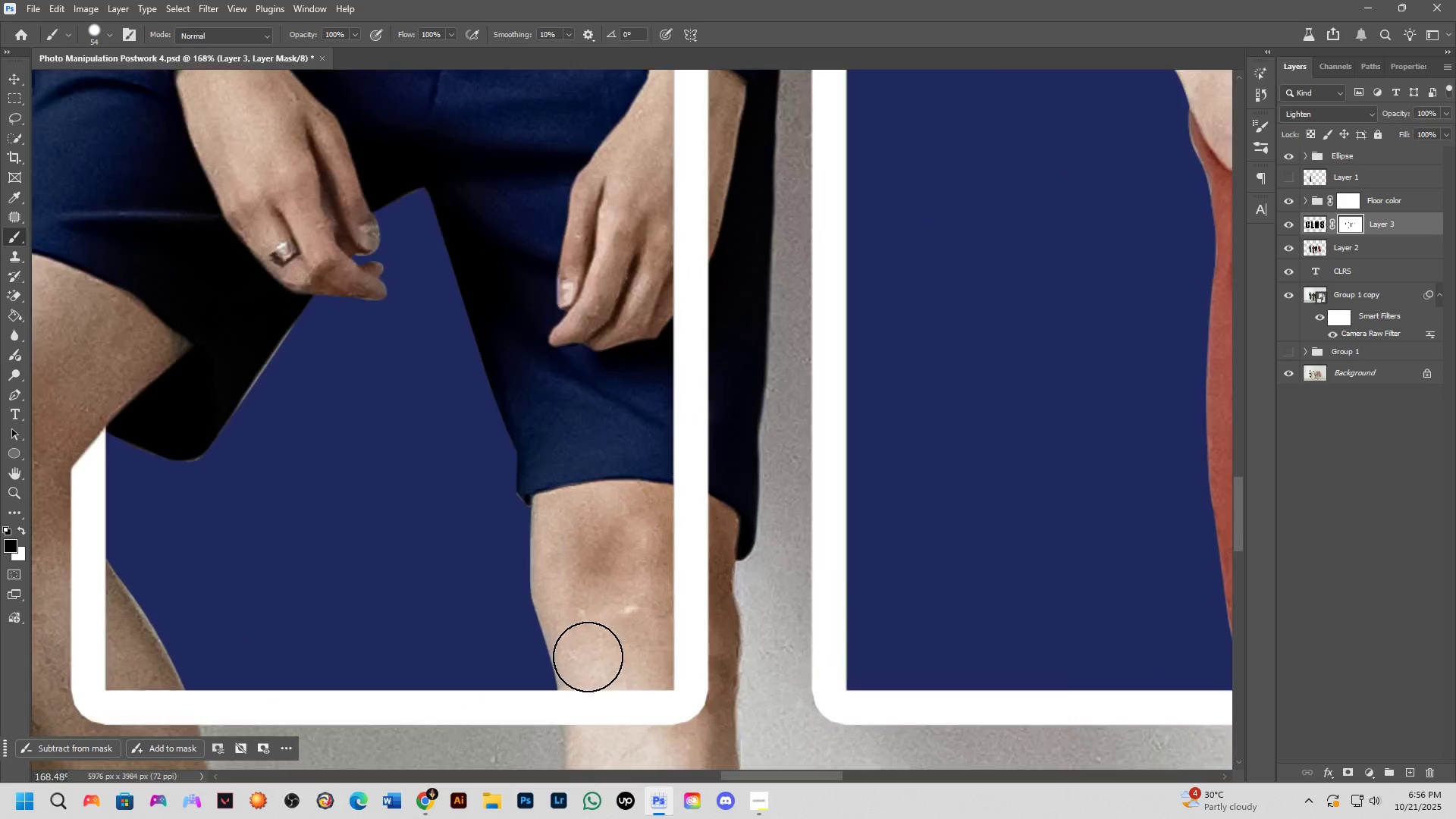 
hold_key(key=AltLeft, duration=0.51)
 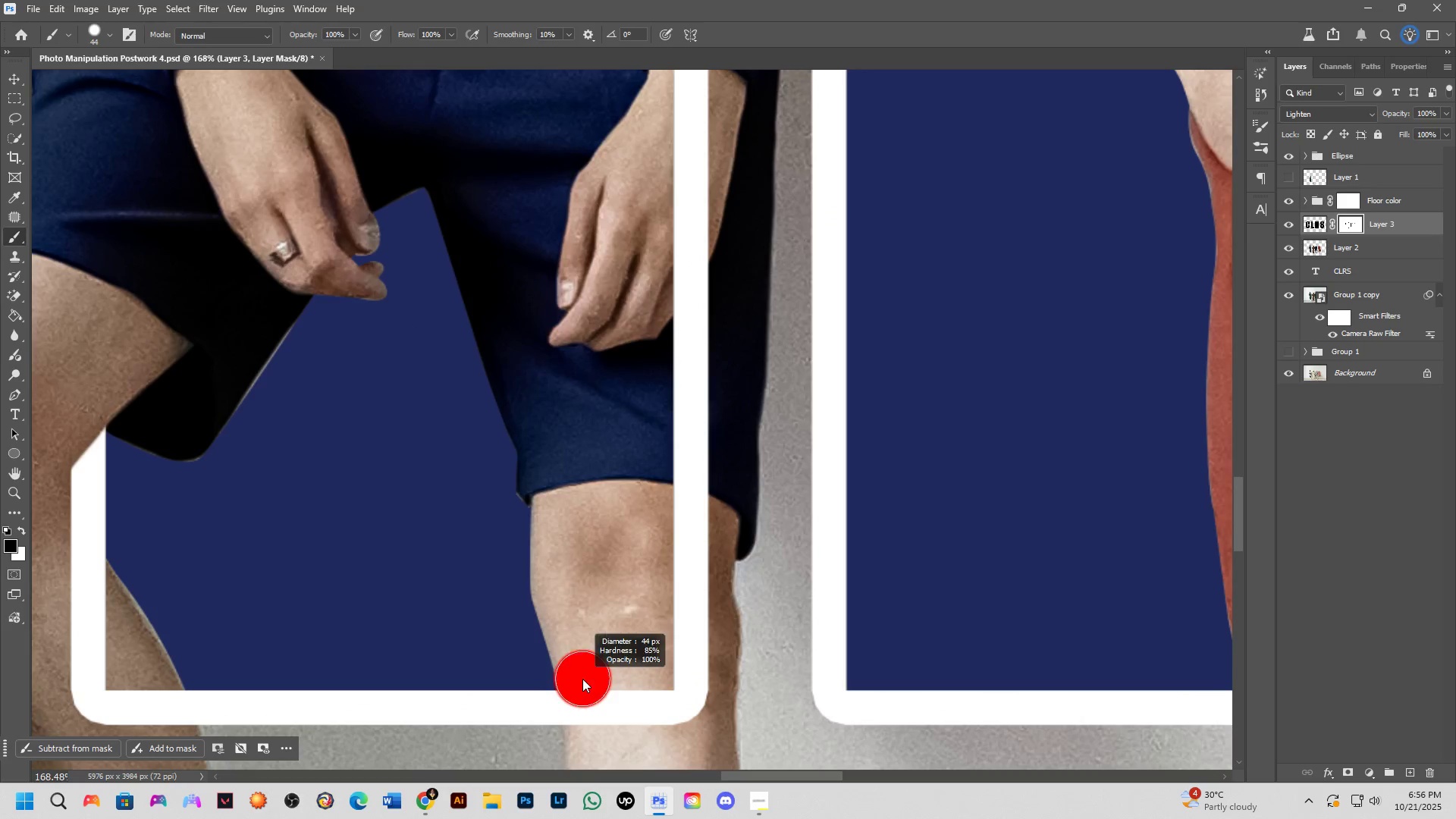 
key(Alt+AltLeft)
 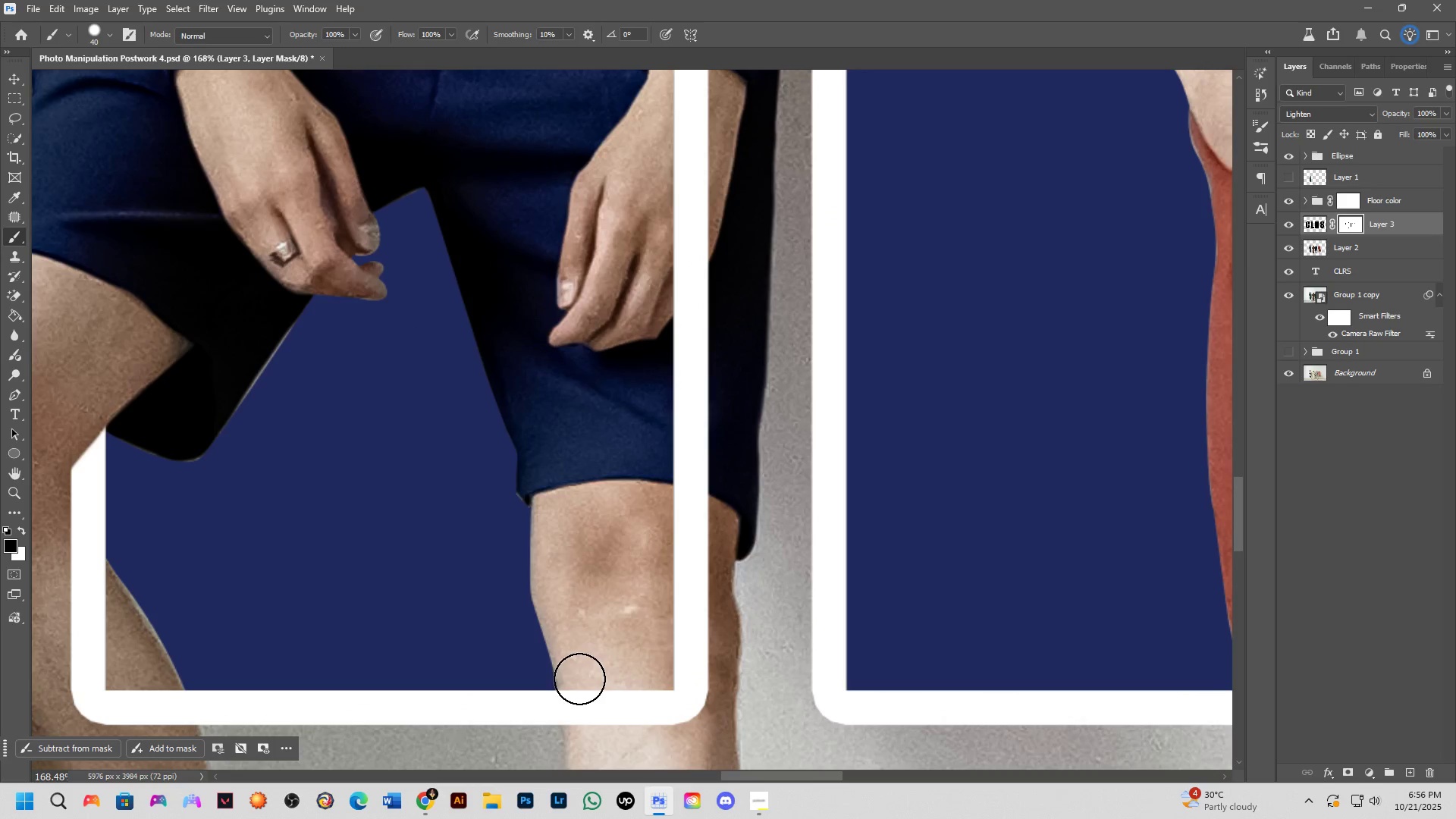 
key(Control+ControlLeft)
 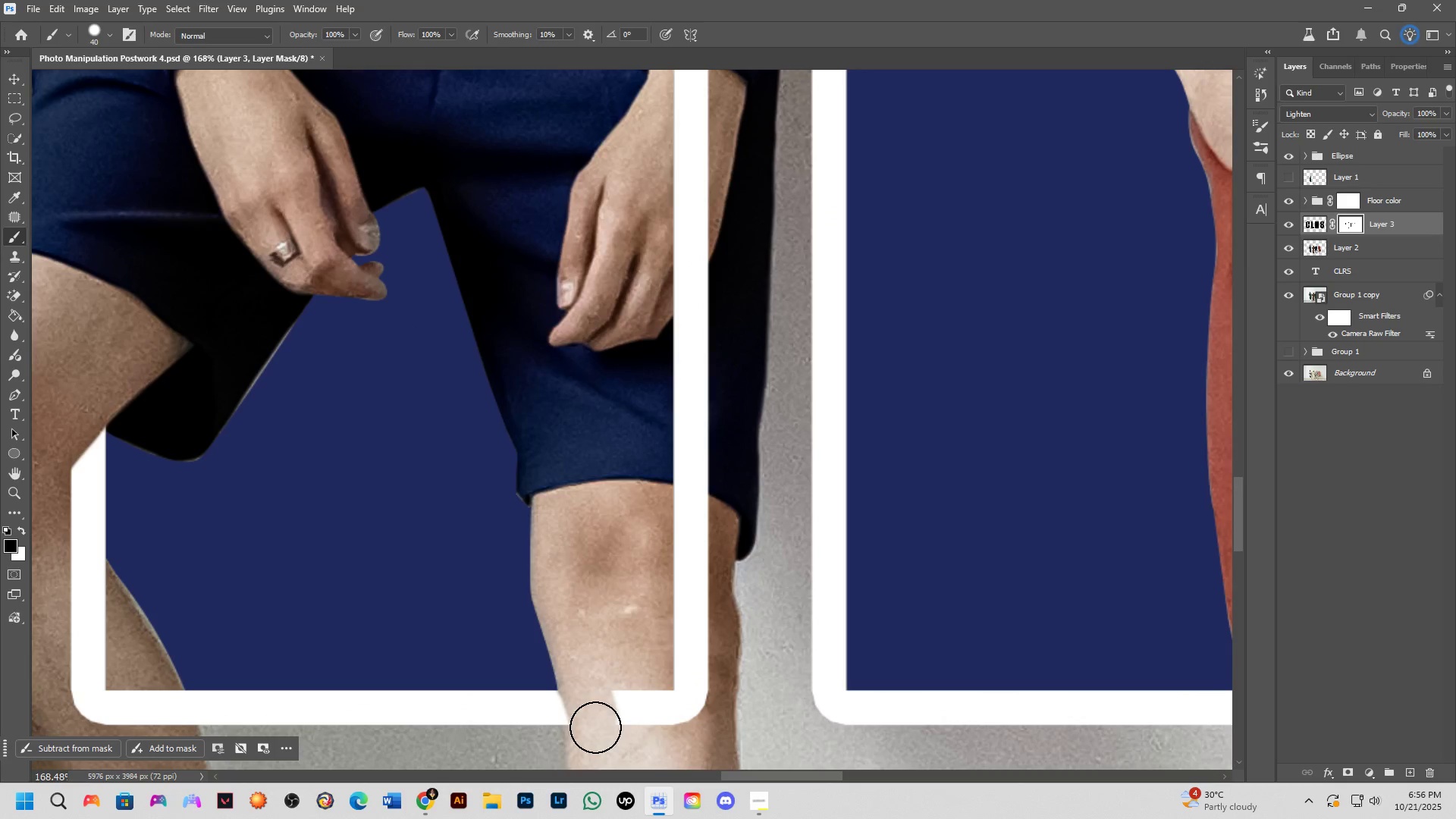 
key(Control+Z)
 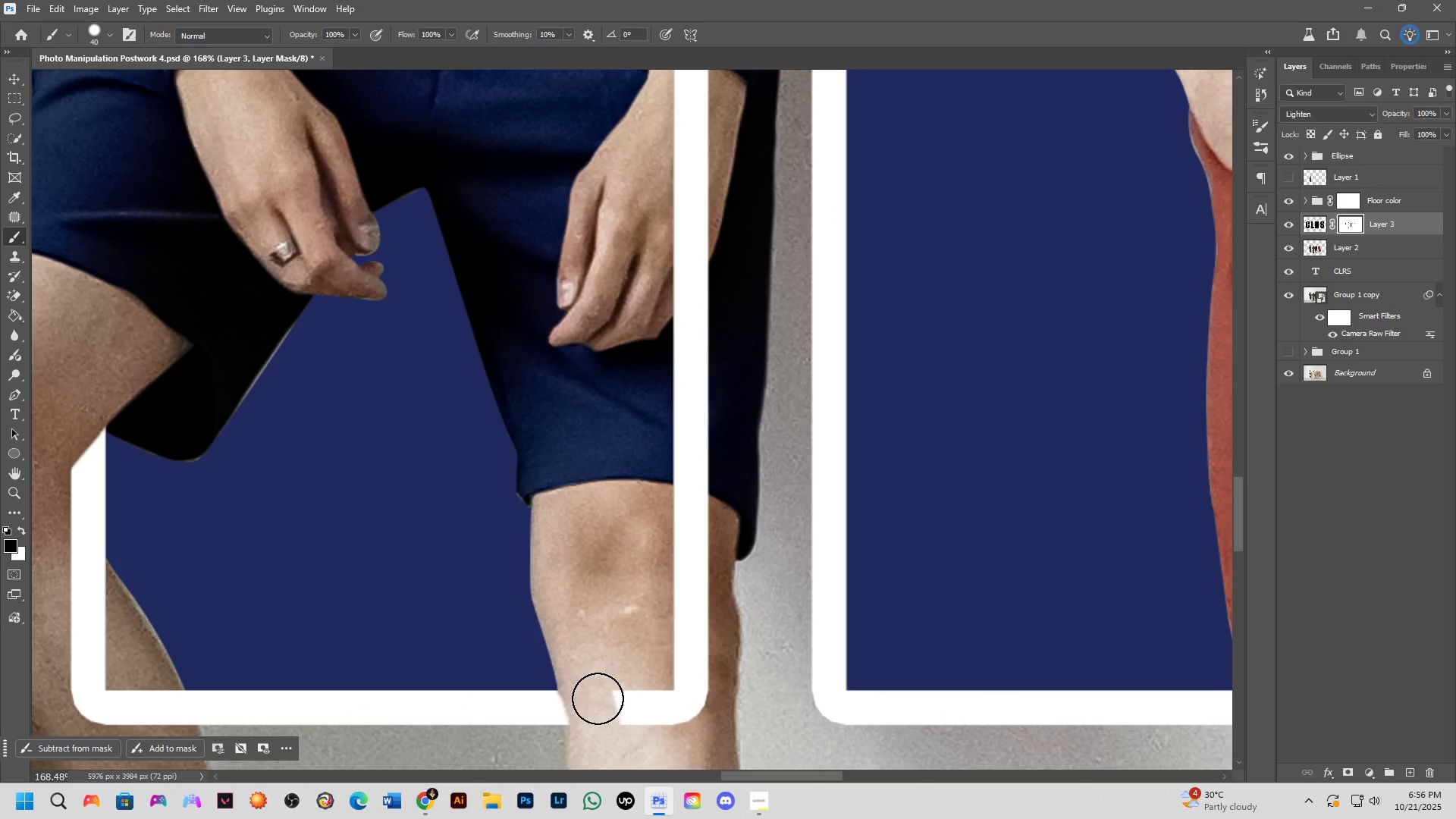 
hold_key(key=AltLeft, duration=0.32)
 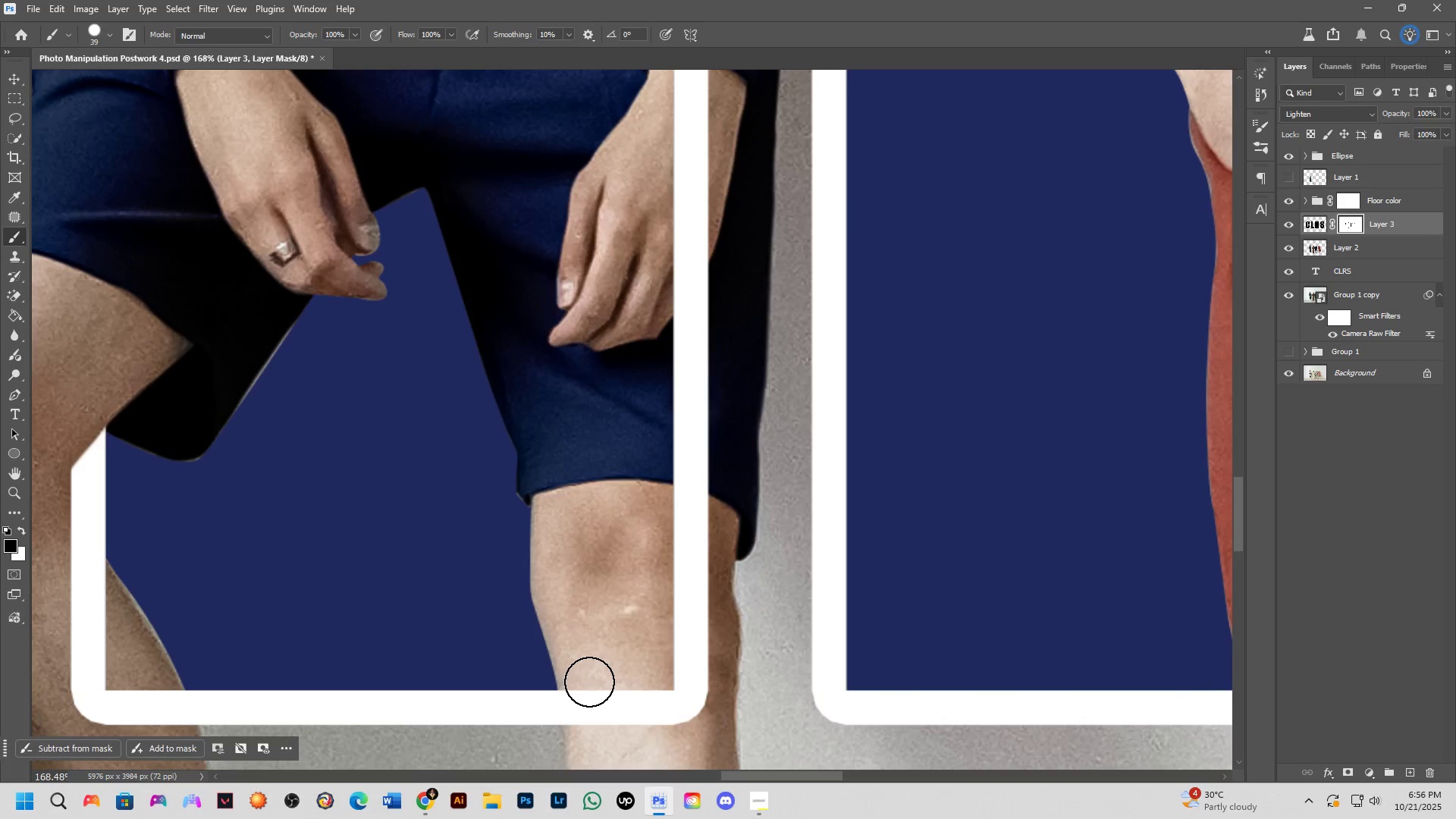 
hold_key(key=Space, duration=0.38)
 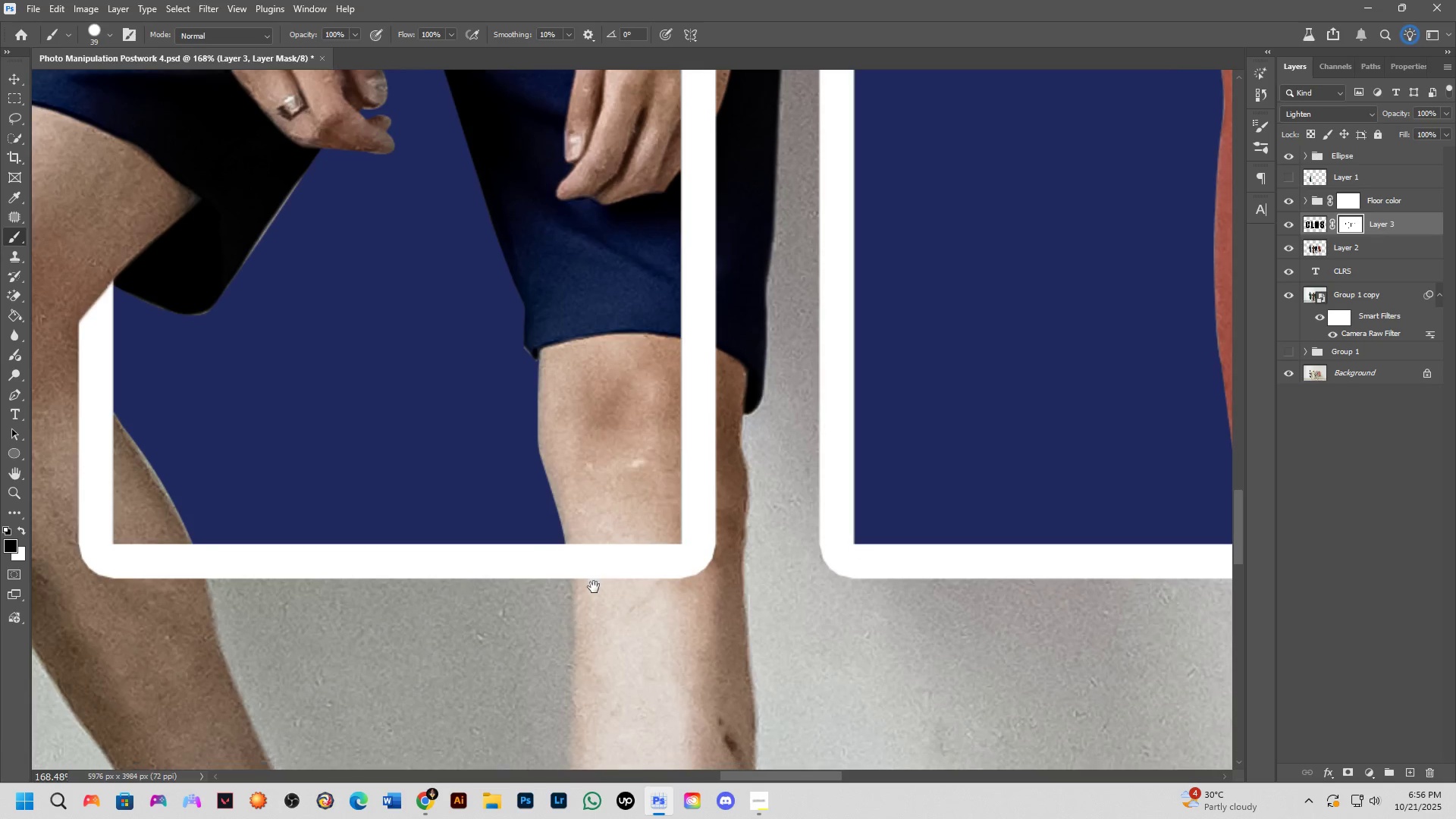 
scroll: coordinate [593, 587], scroll_direction: up, amount: 4.0
 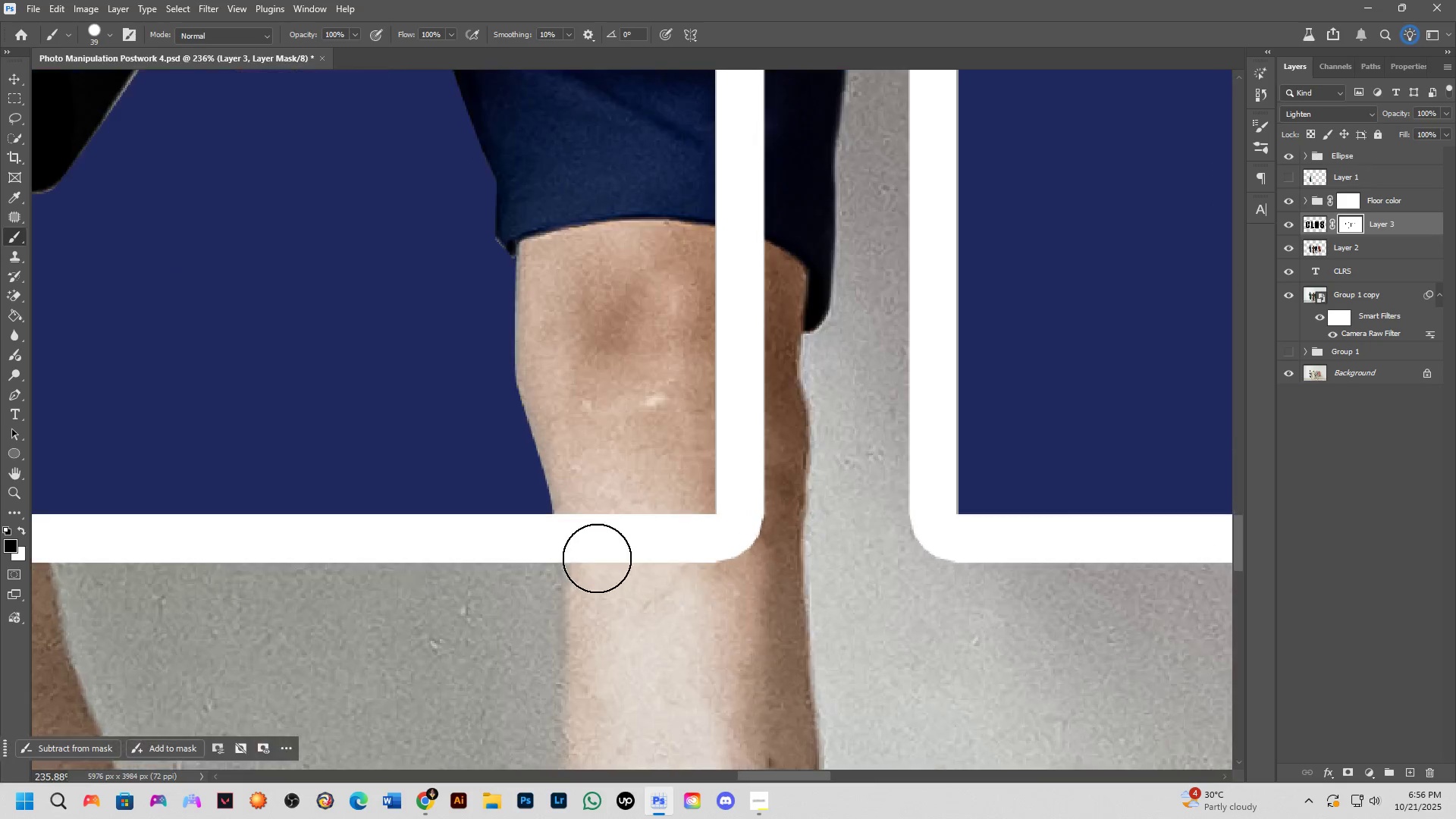 
hold_key(key=AltLeft, duration=0.42)
 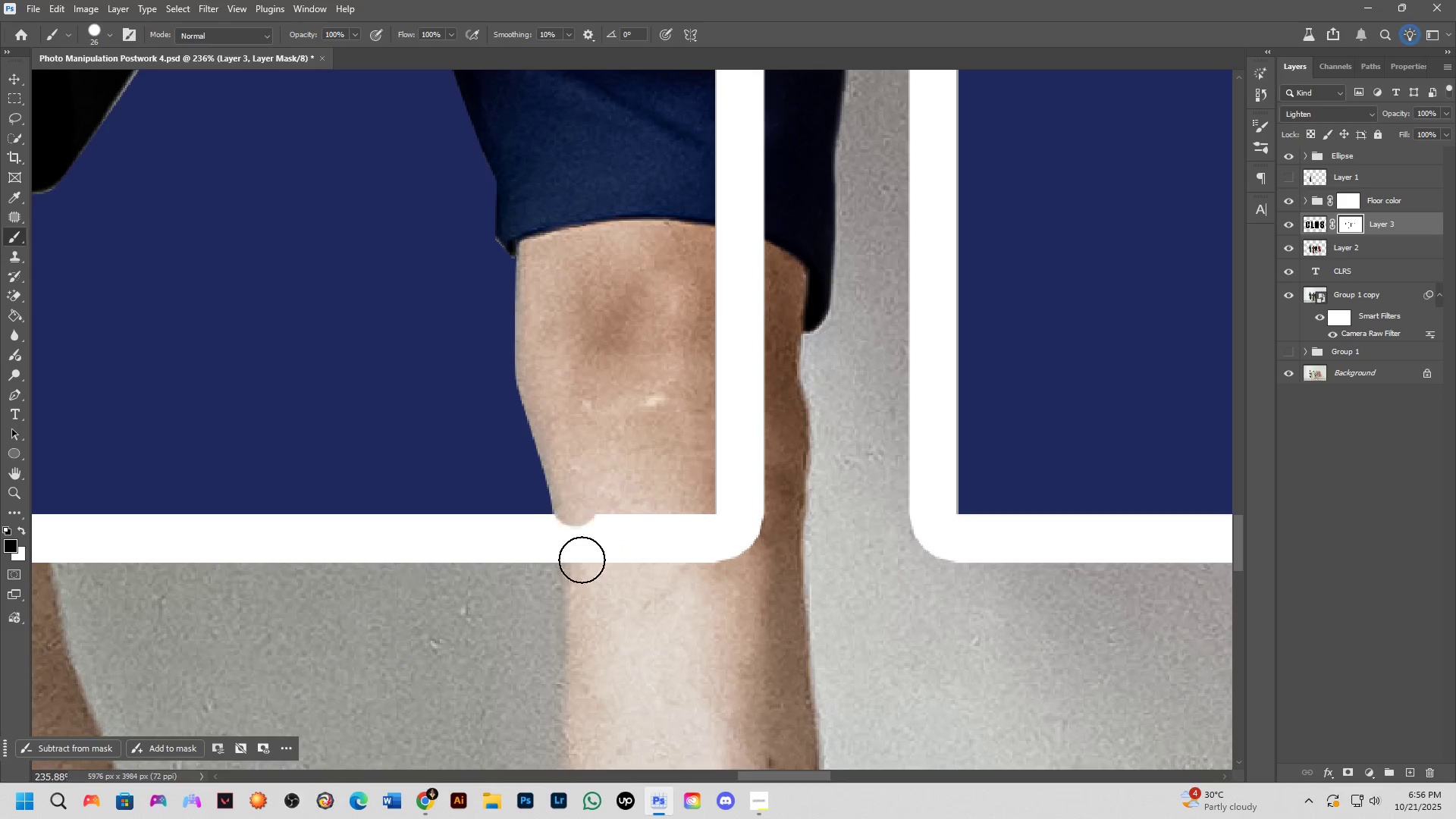 
key(Alt+AltLeft)
 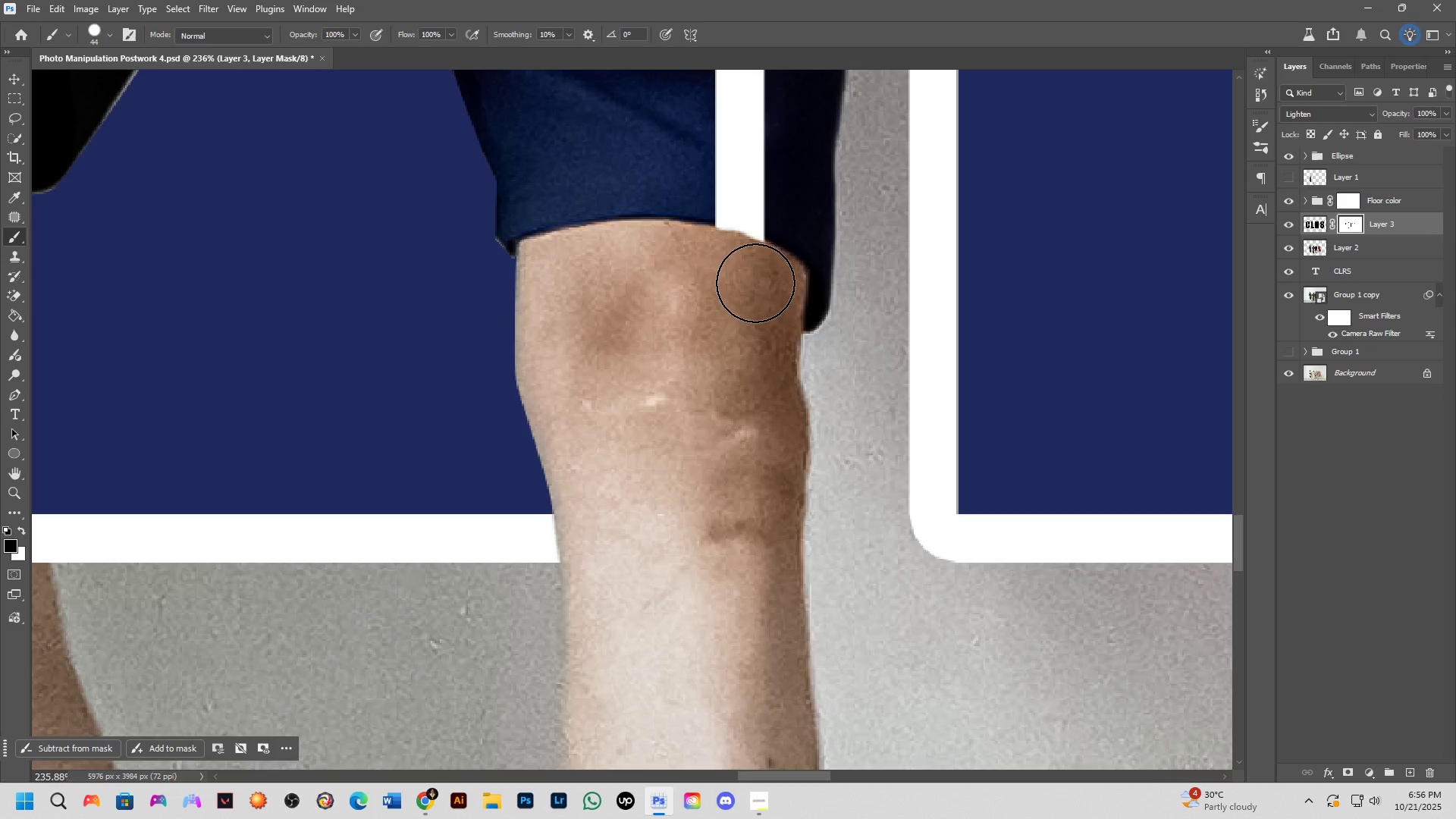 
hold_key(key=ShiftLeft, duration=0.44)
scroll: coordinate [730, 490], scroll_direction: down, amount: 15.0
 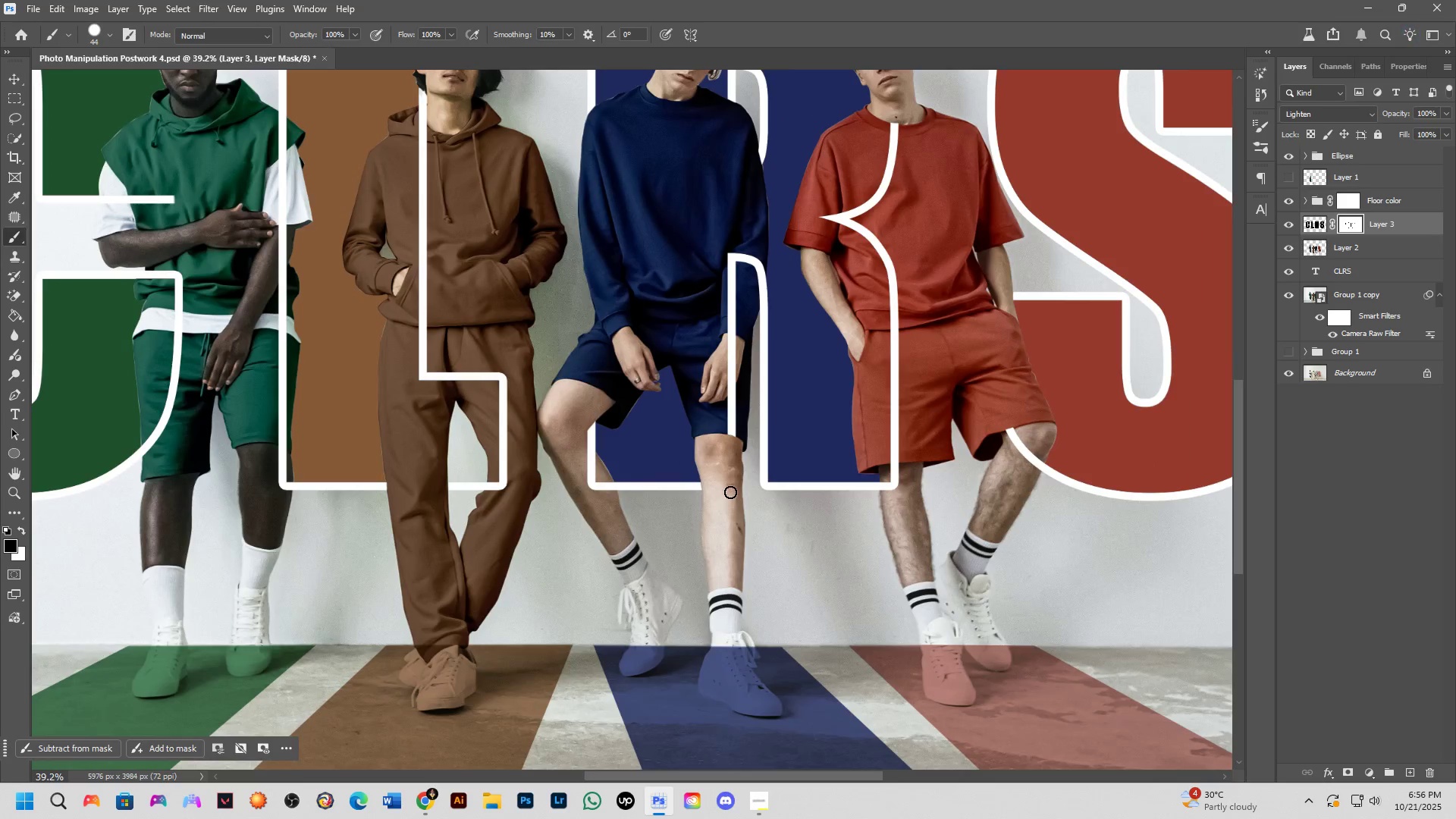 
hold_key(key=Space, duration=0.72)
 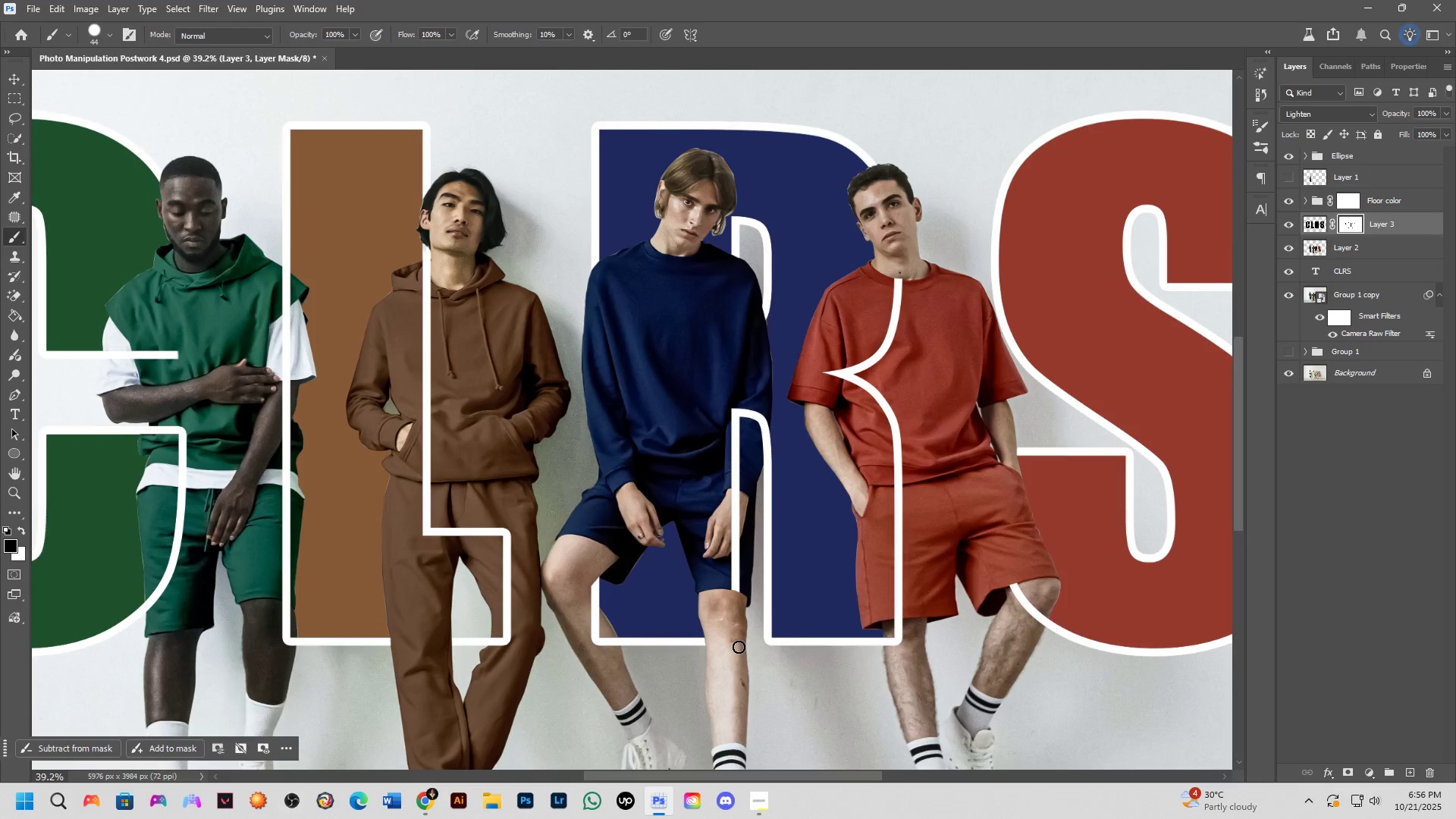 
key(Control+Z)
 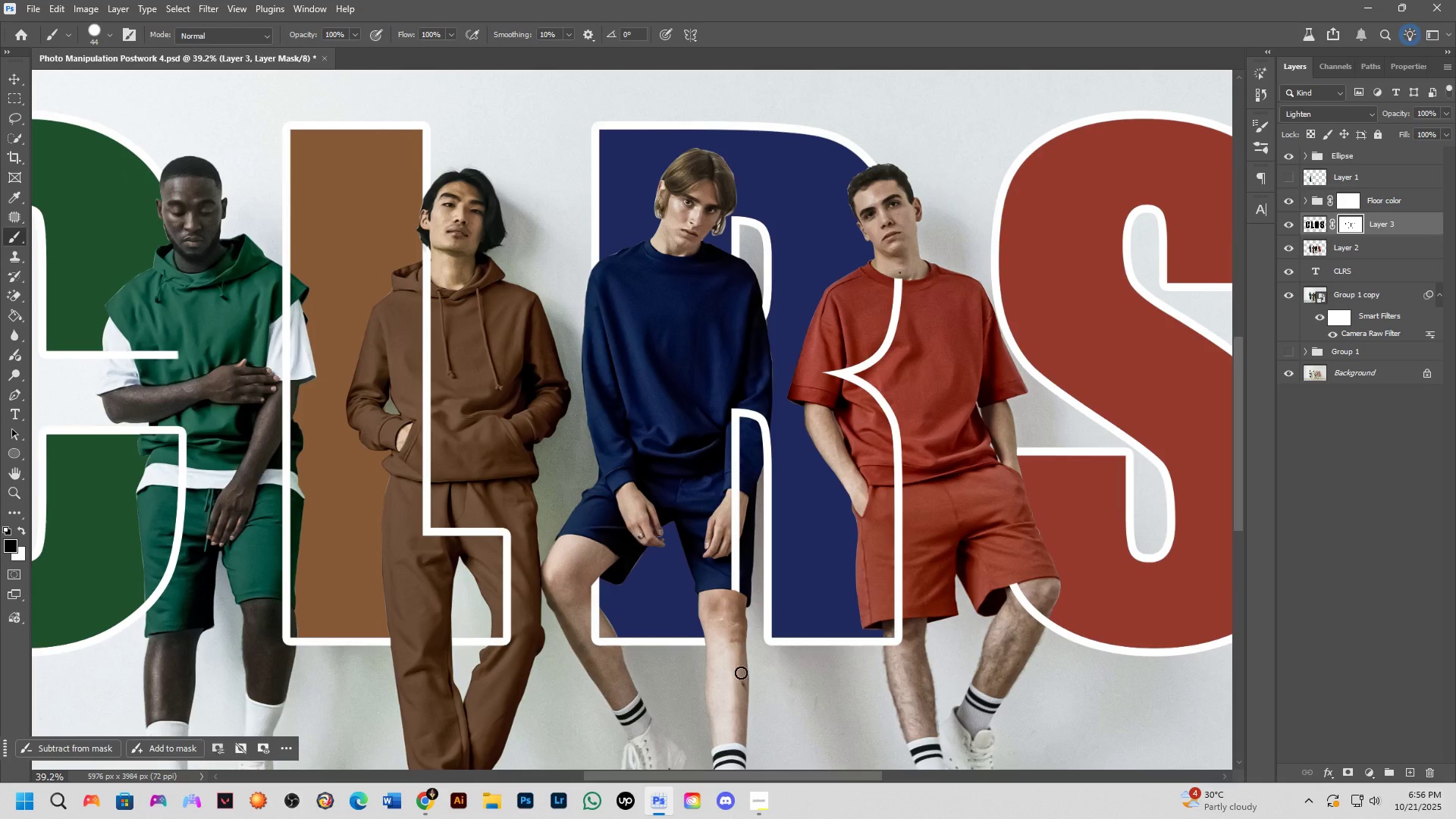 
key(Control+Shift+Z)
 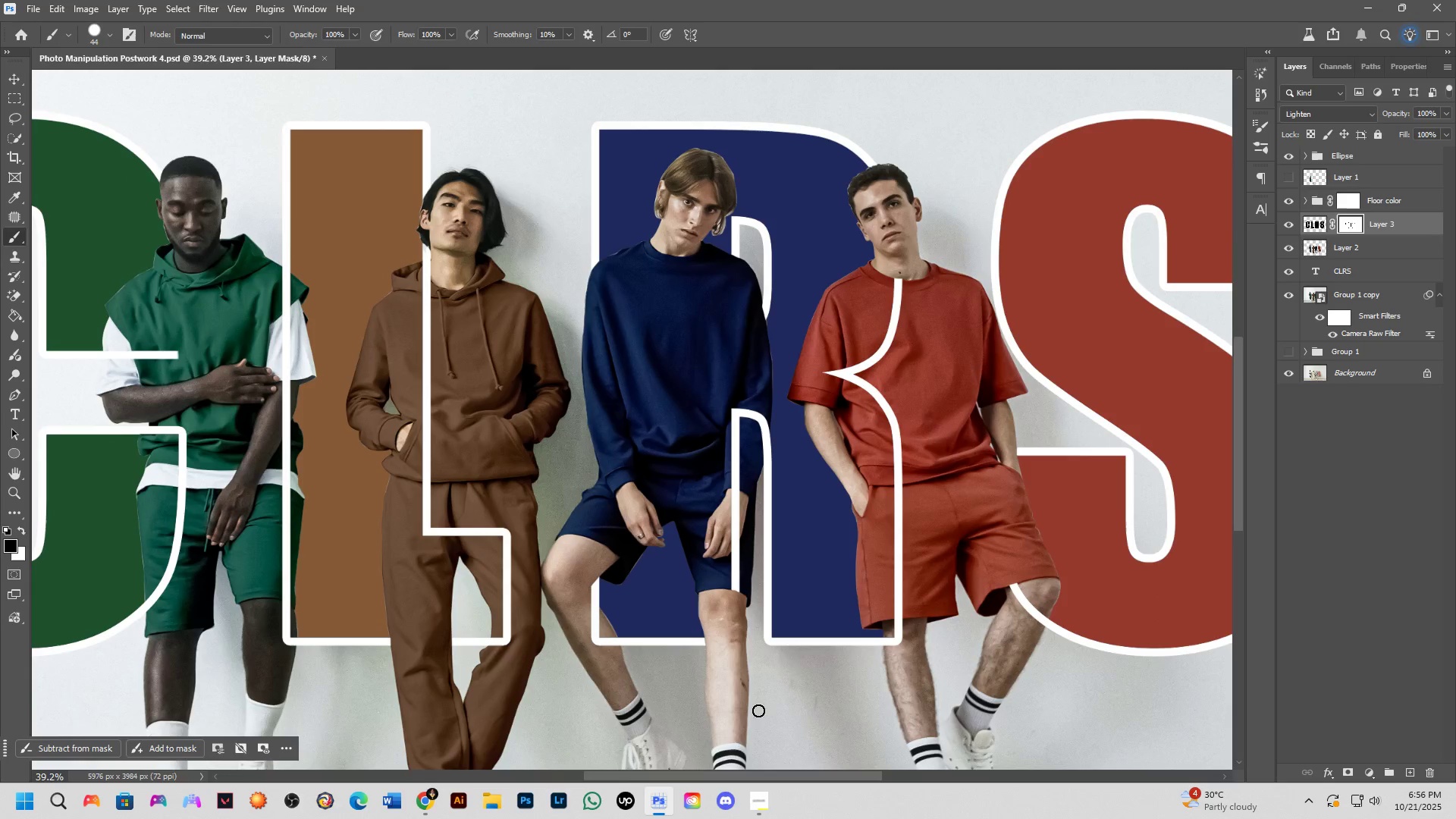 
key(Shift+ShiftLeft)
 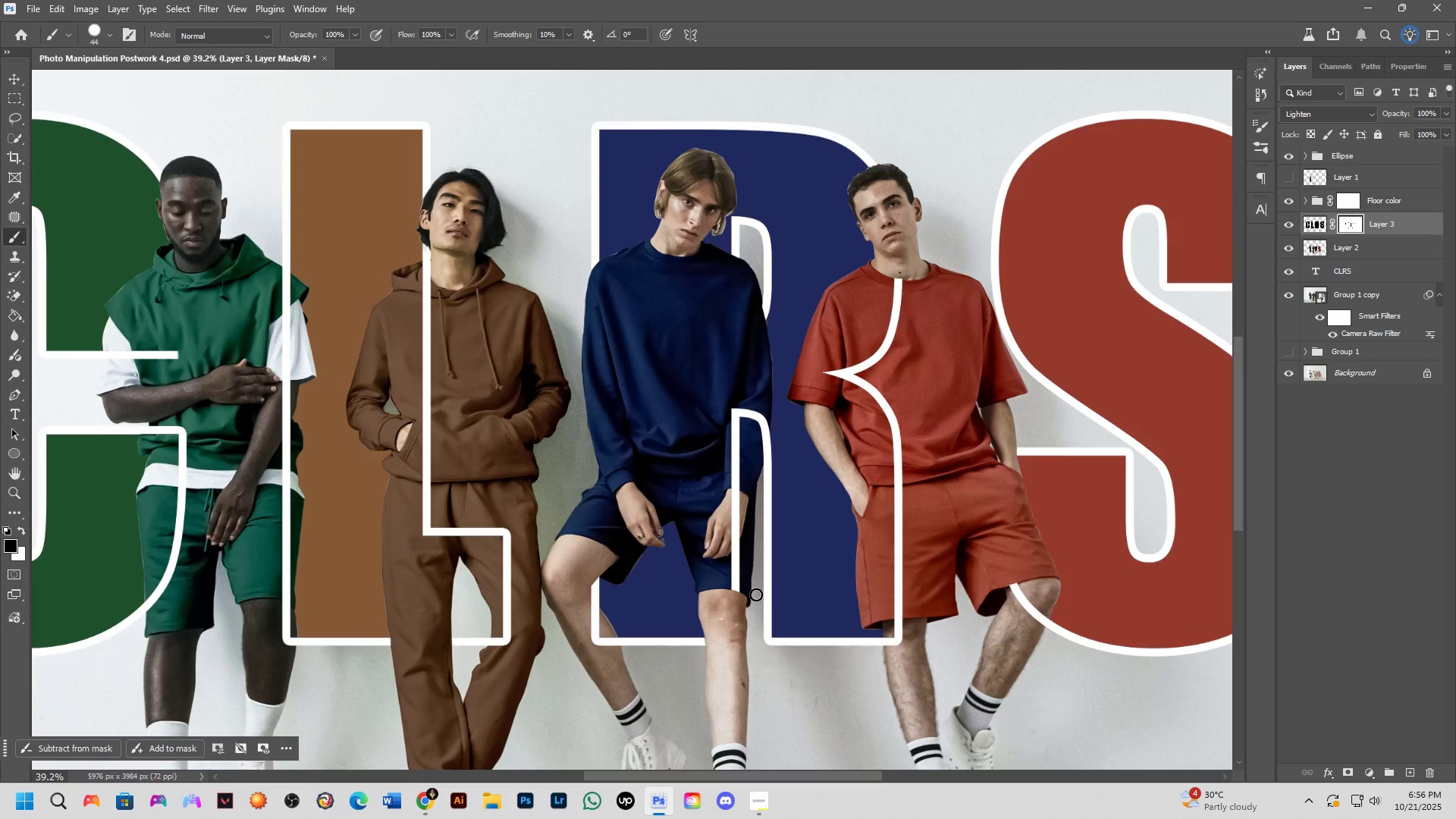 
scroll: coordinate [697, 580], scroll_direction: up, amount: 16.0
 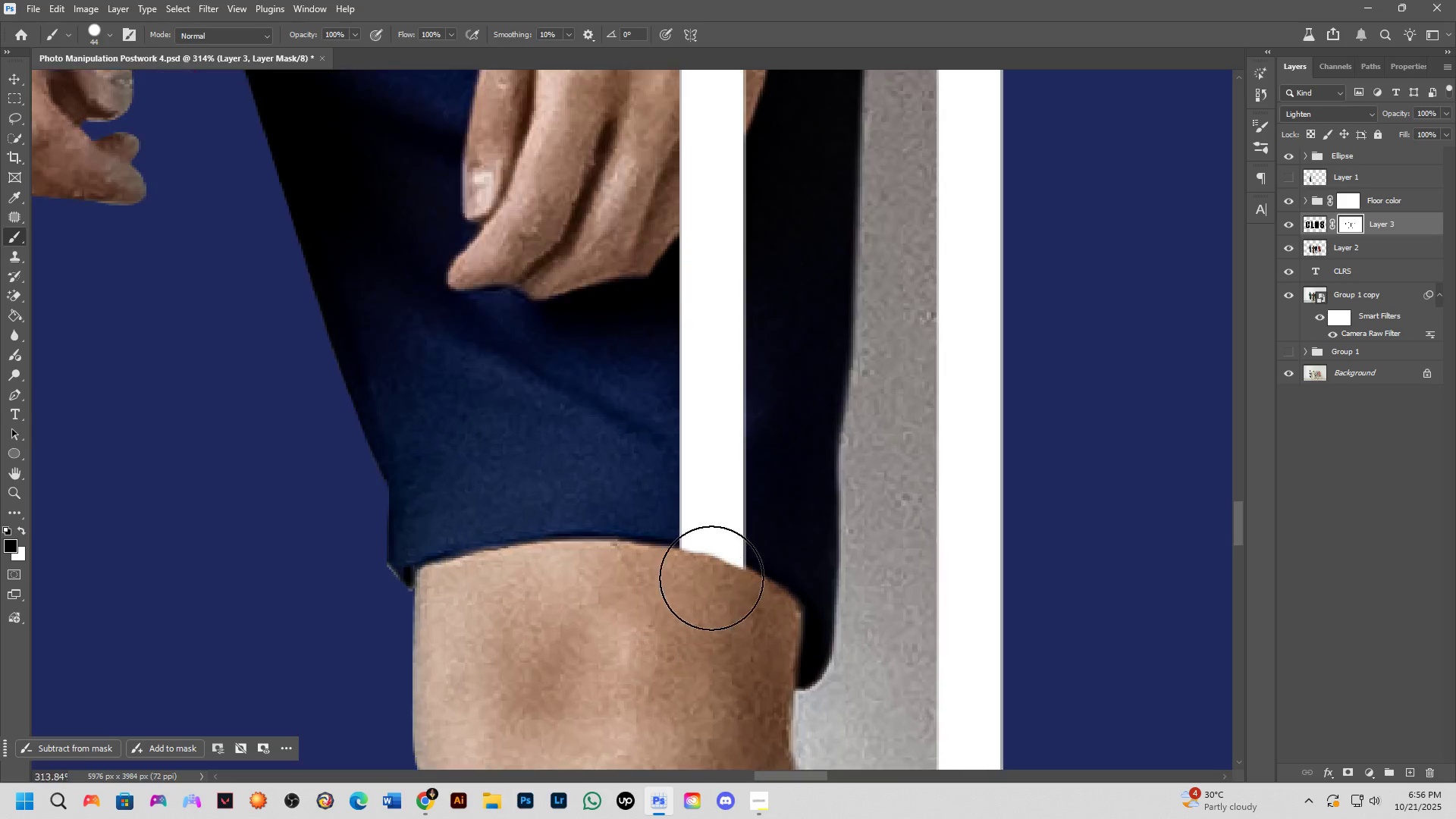 
hold_key(key=AltLeft, duration=0.51)
 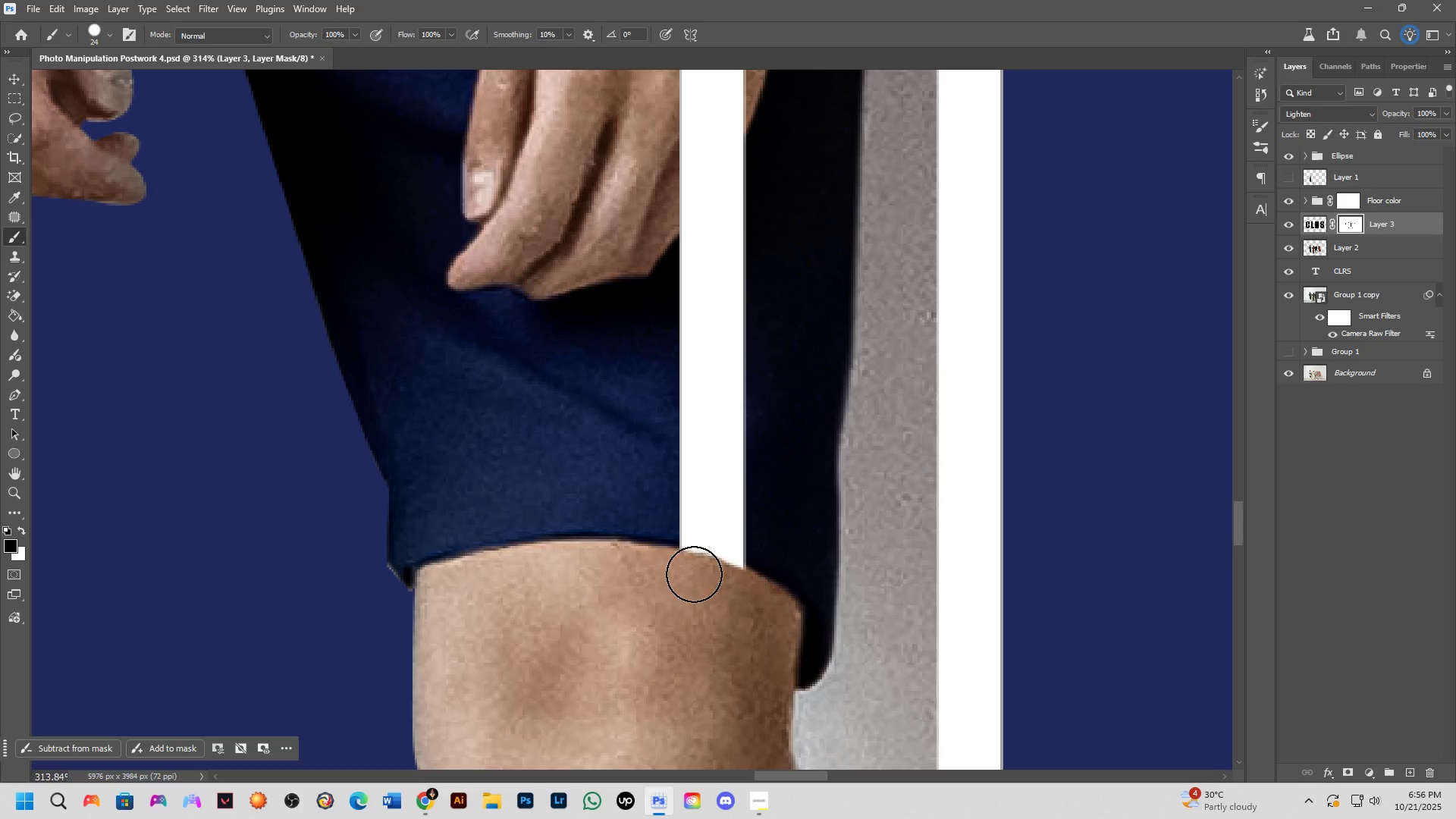 
hold_key(key=AltLeft, duration=0.46)
 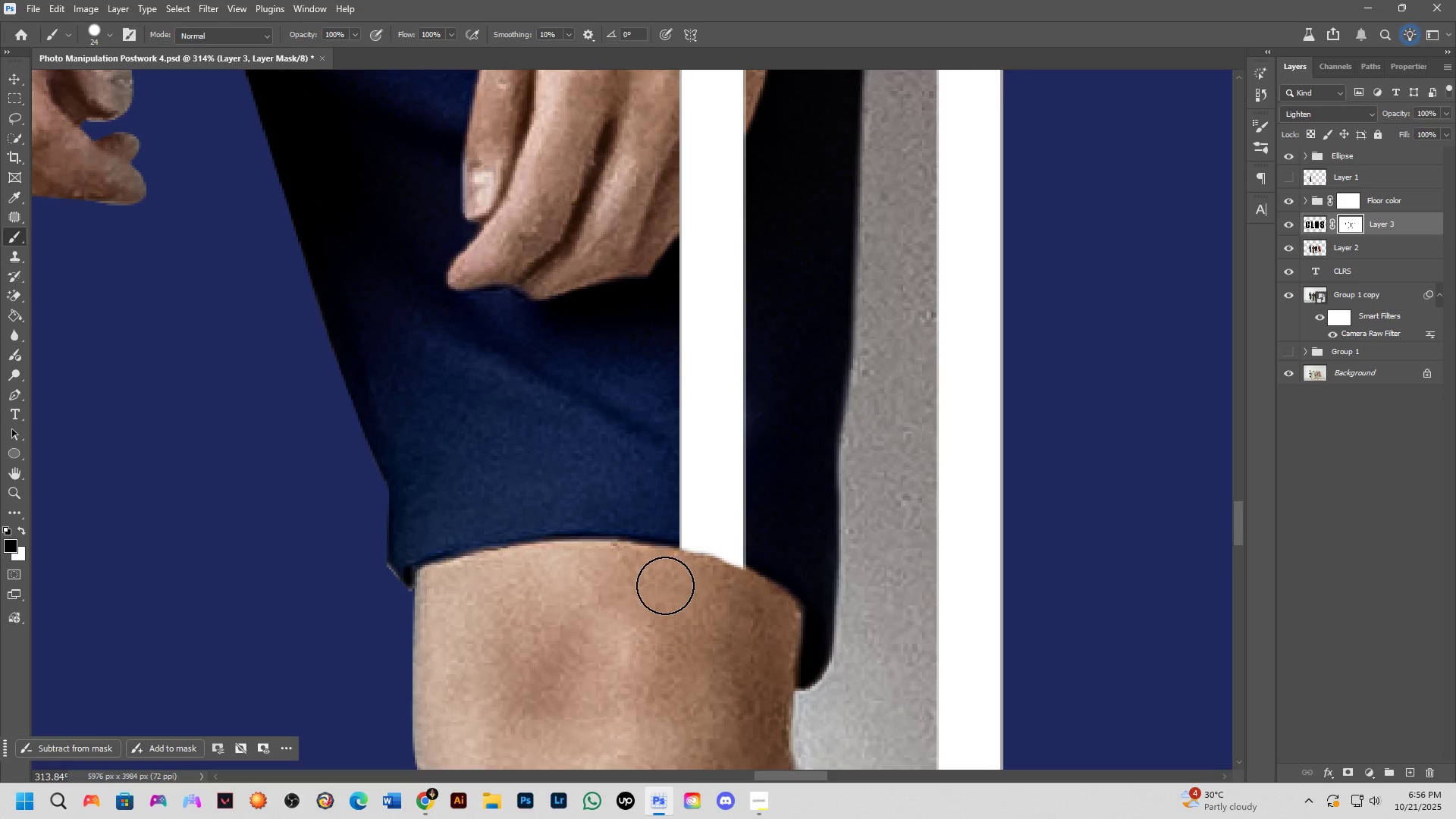 
key(Control+ControlLeft)
 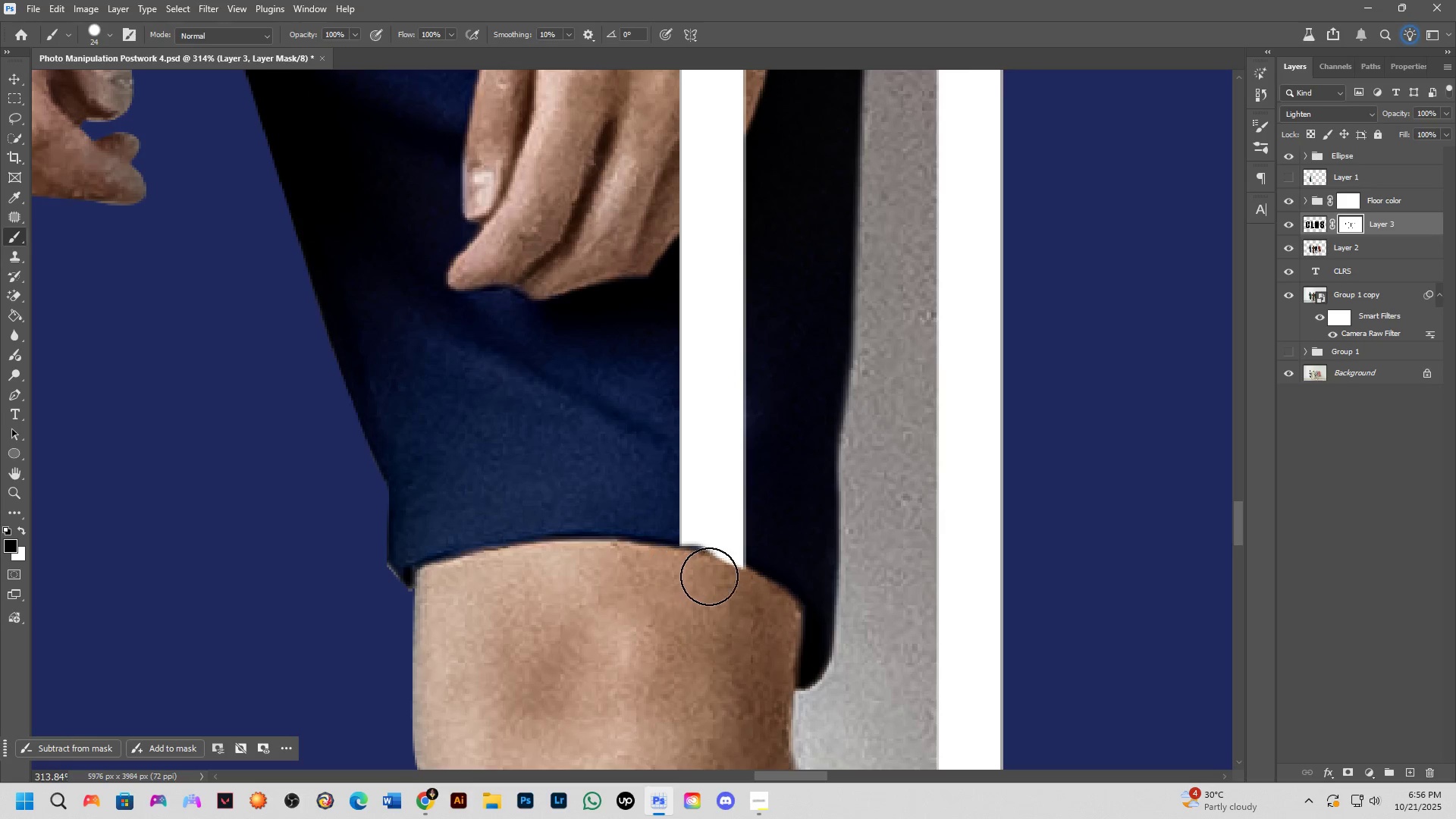 
key(Control+Z)
 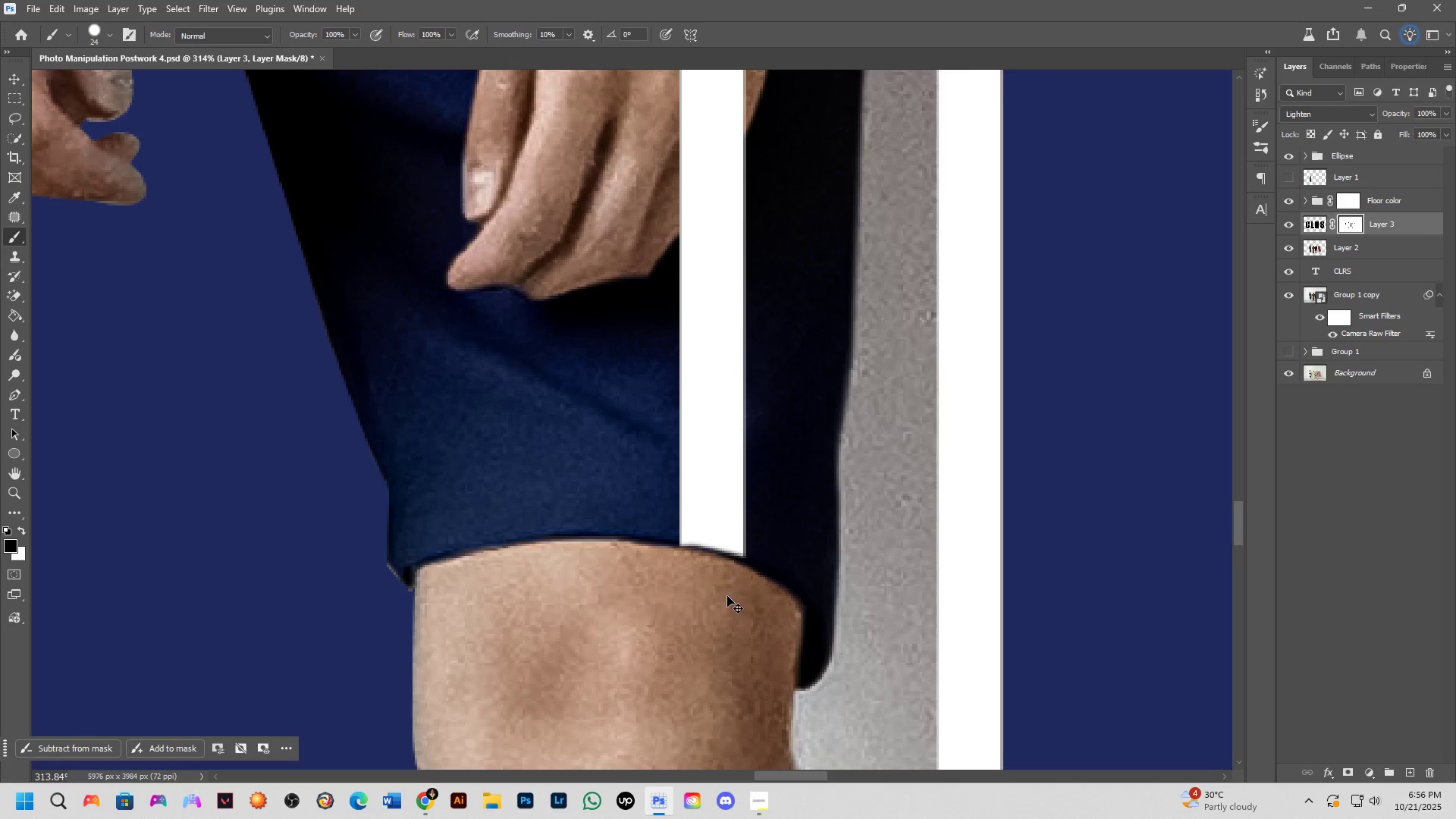 
scroll: coordinate [728, 593], scroll_direction: up, amount: 4.0
 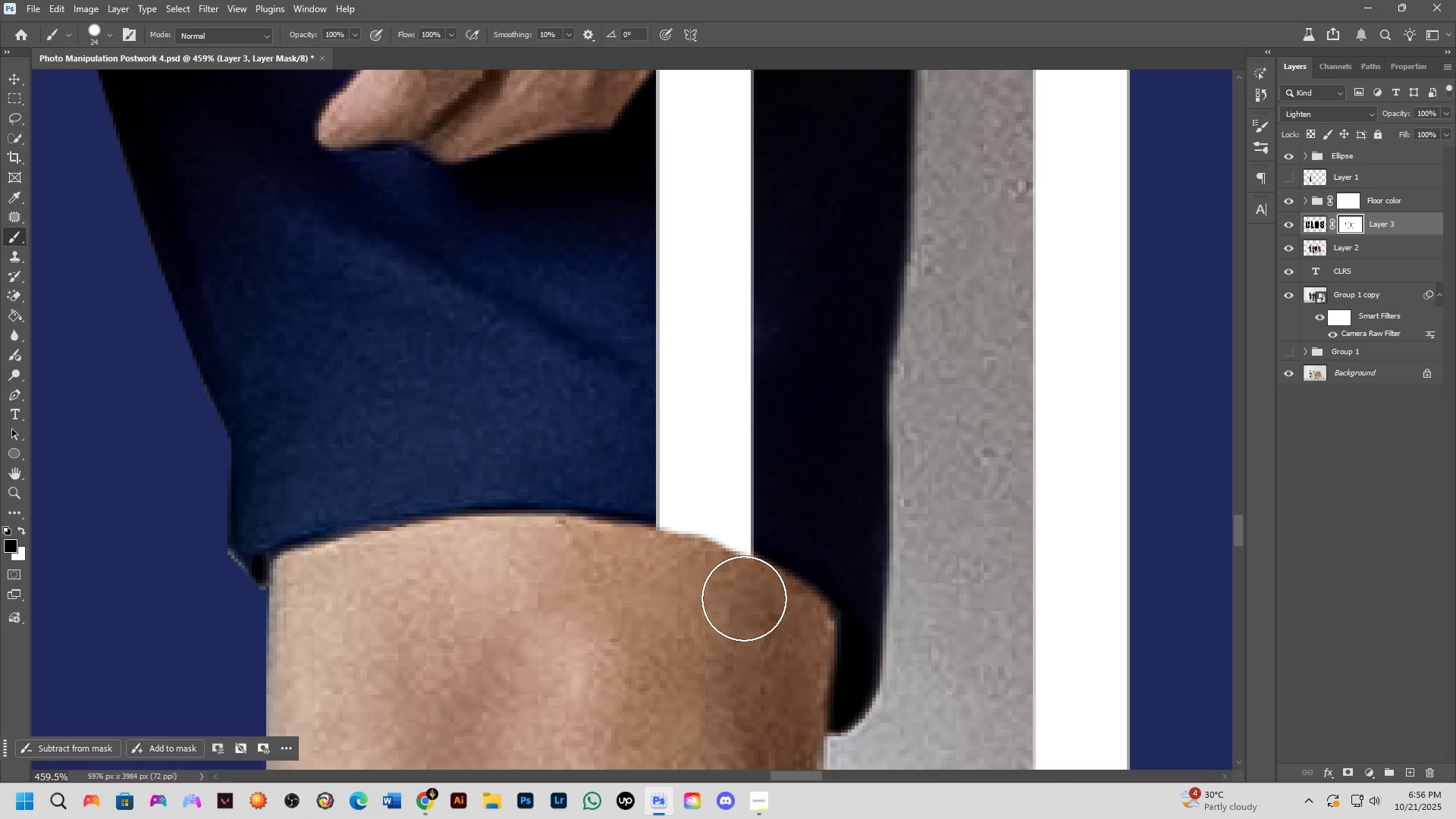 
hold_key(key=AltLeft, duration=0.3)
 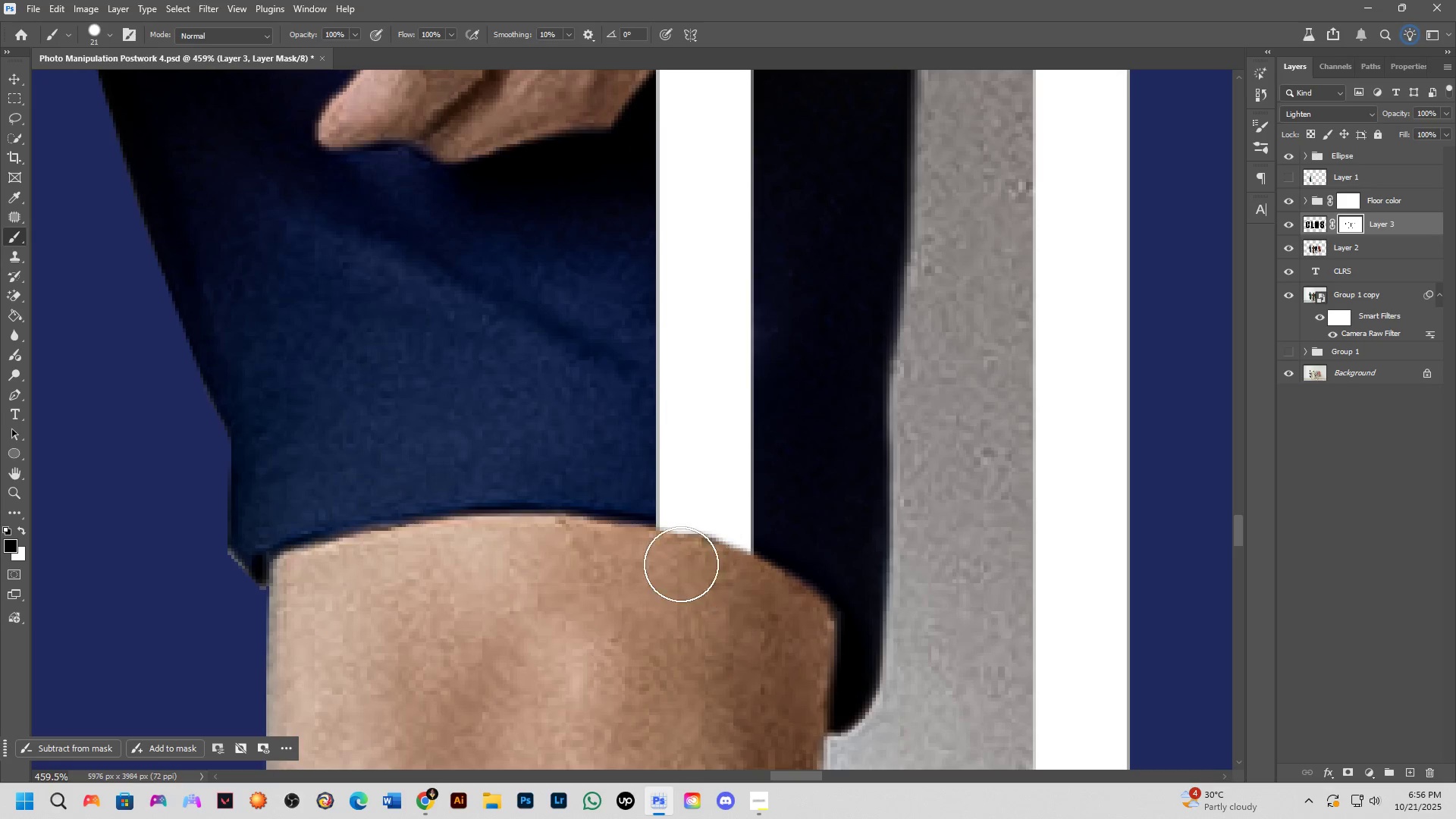 
key(Control+ControlLeft)
 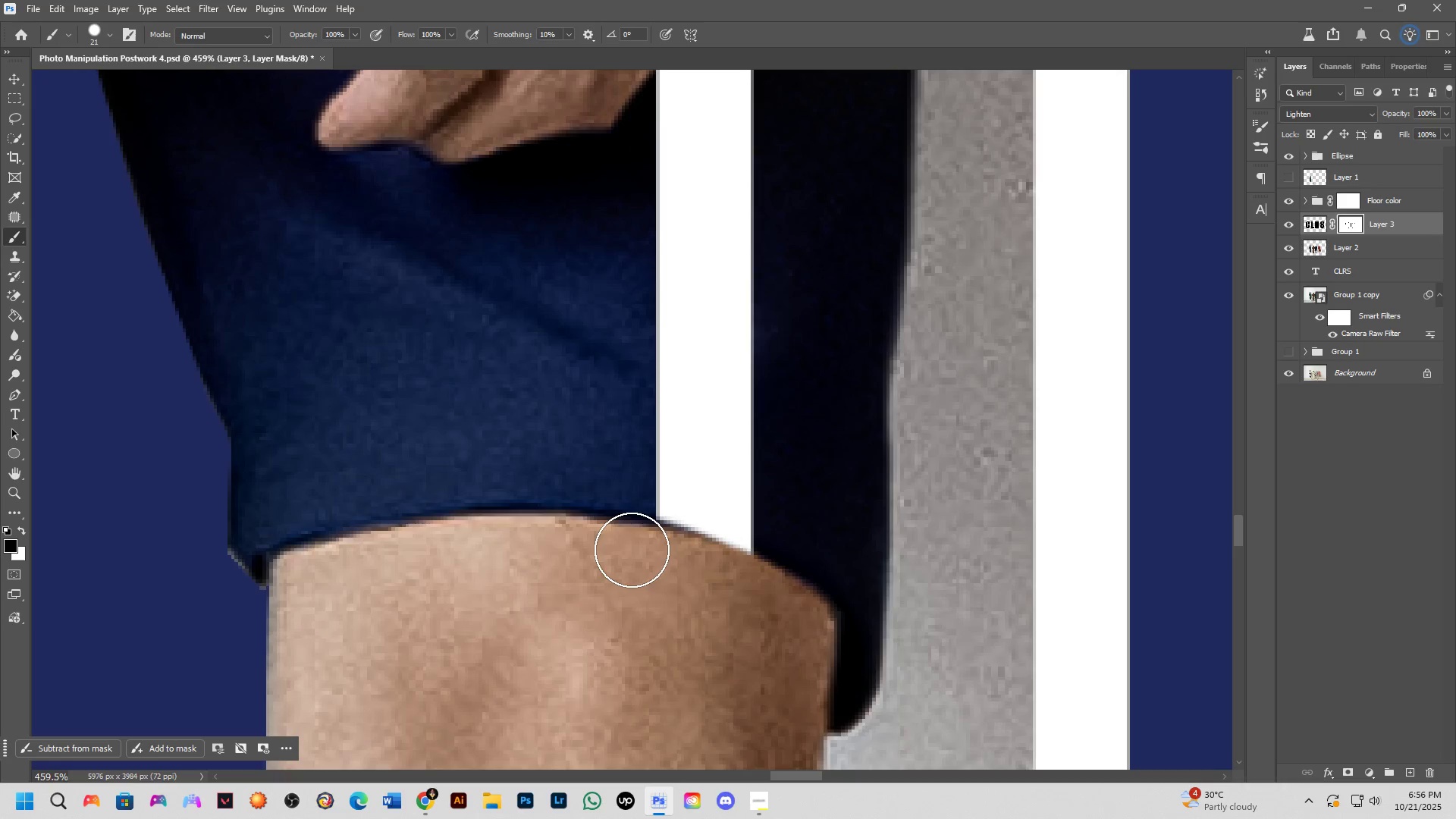 
key(Control+Z)
 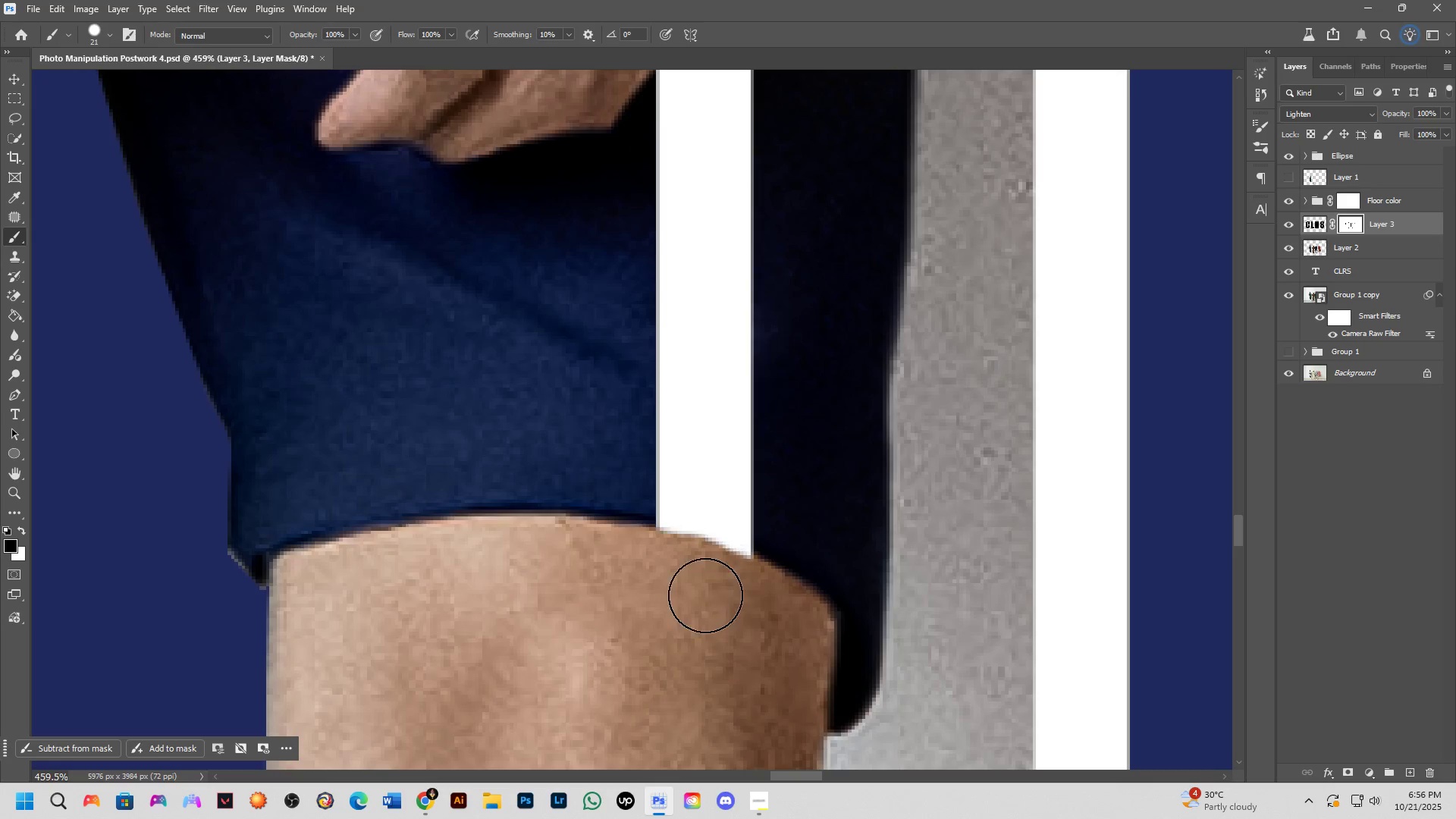 
hold_key(key=AltLeft, duration=1.16)
 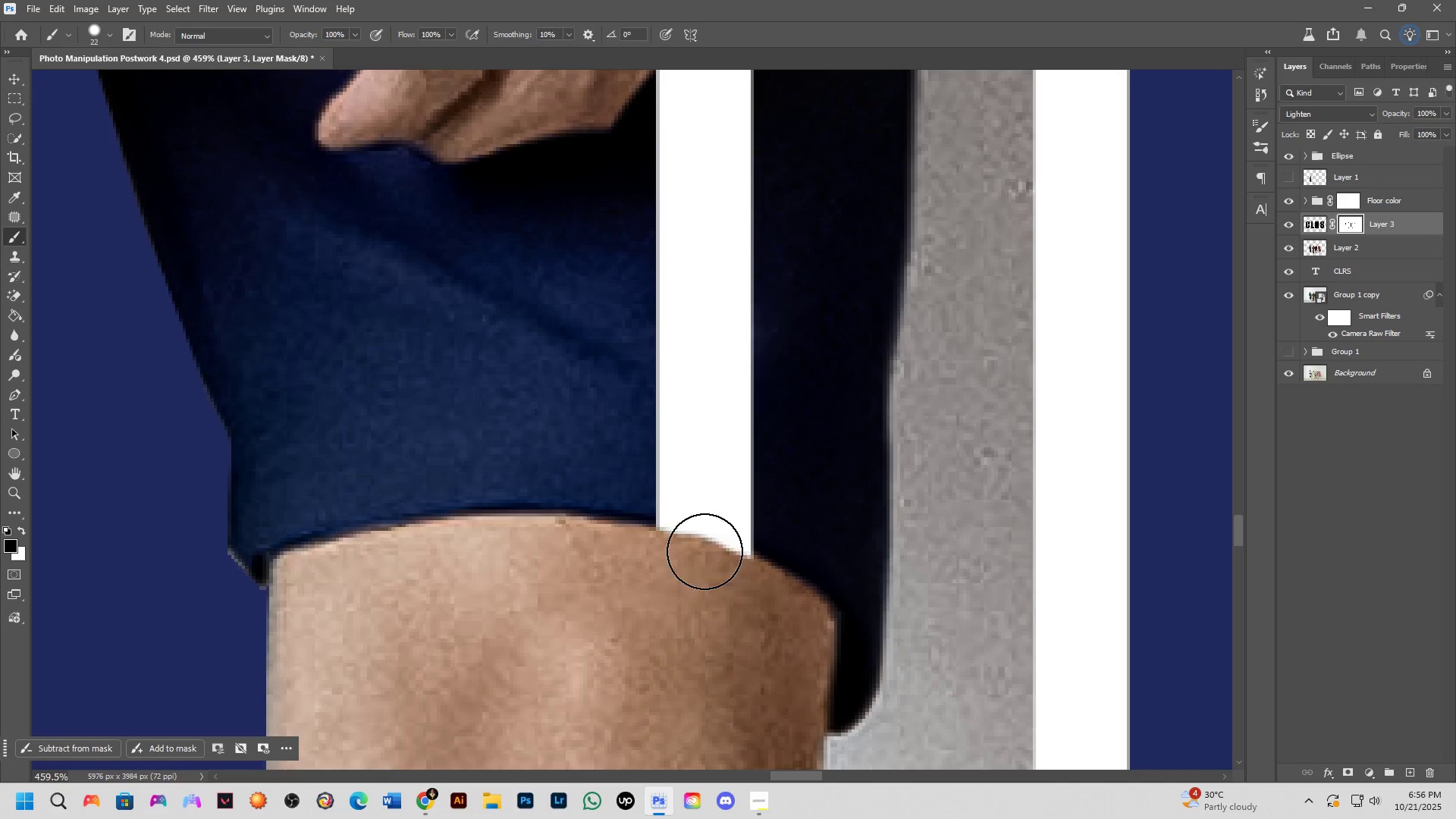 
hold_key(key=AltLeft, duration=0.39)
 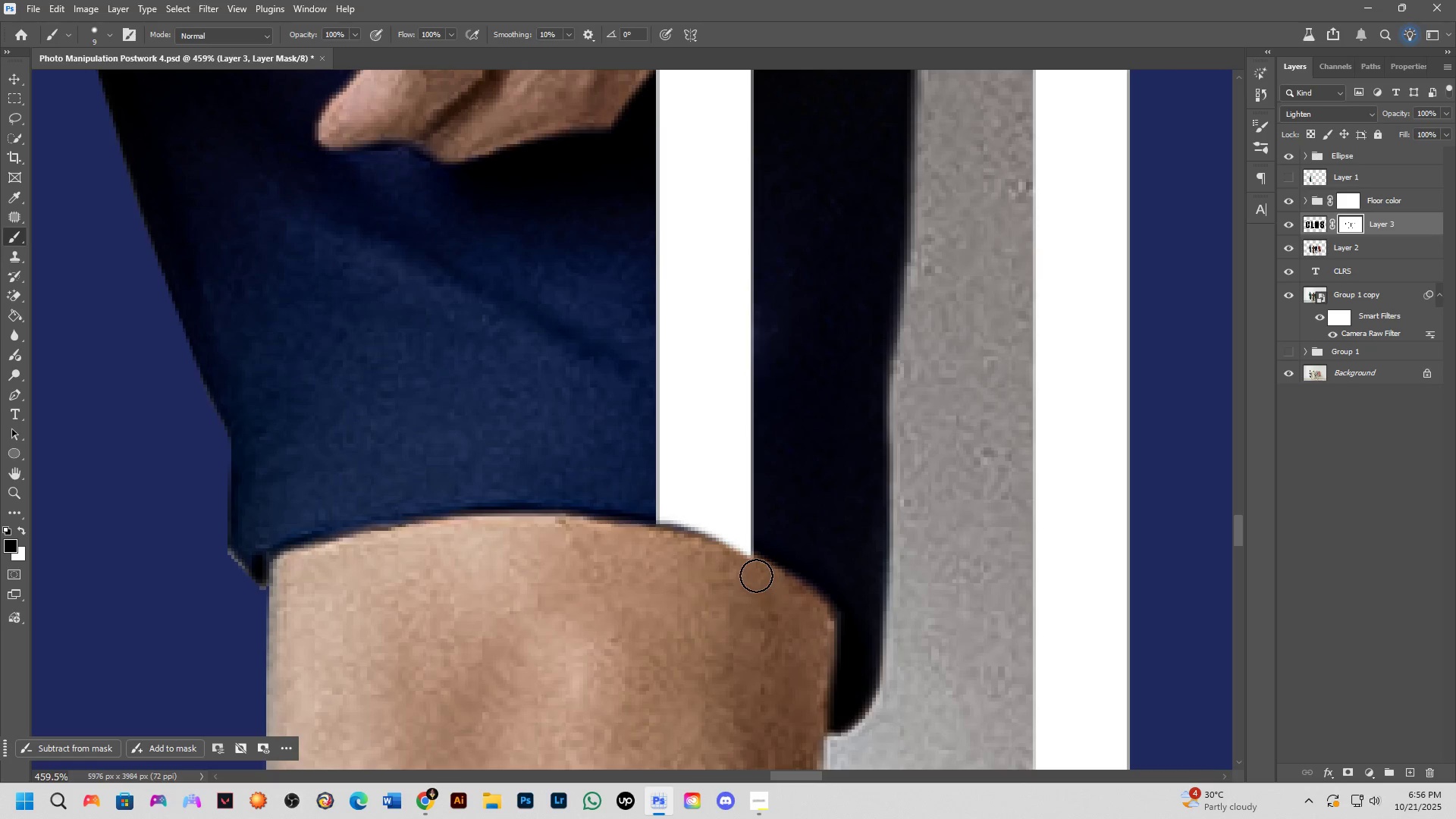 
key(X)
 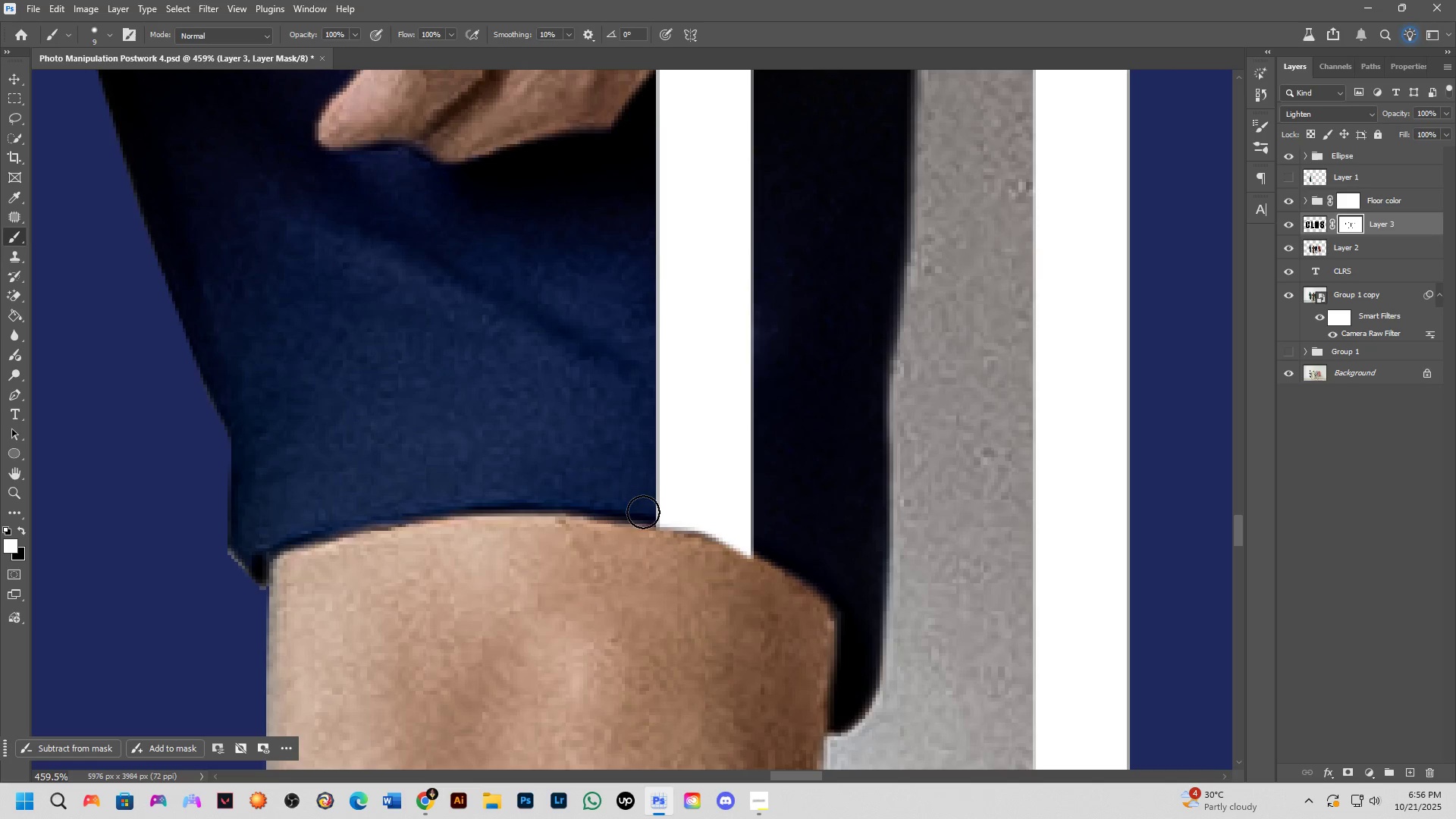 
key(X)
 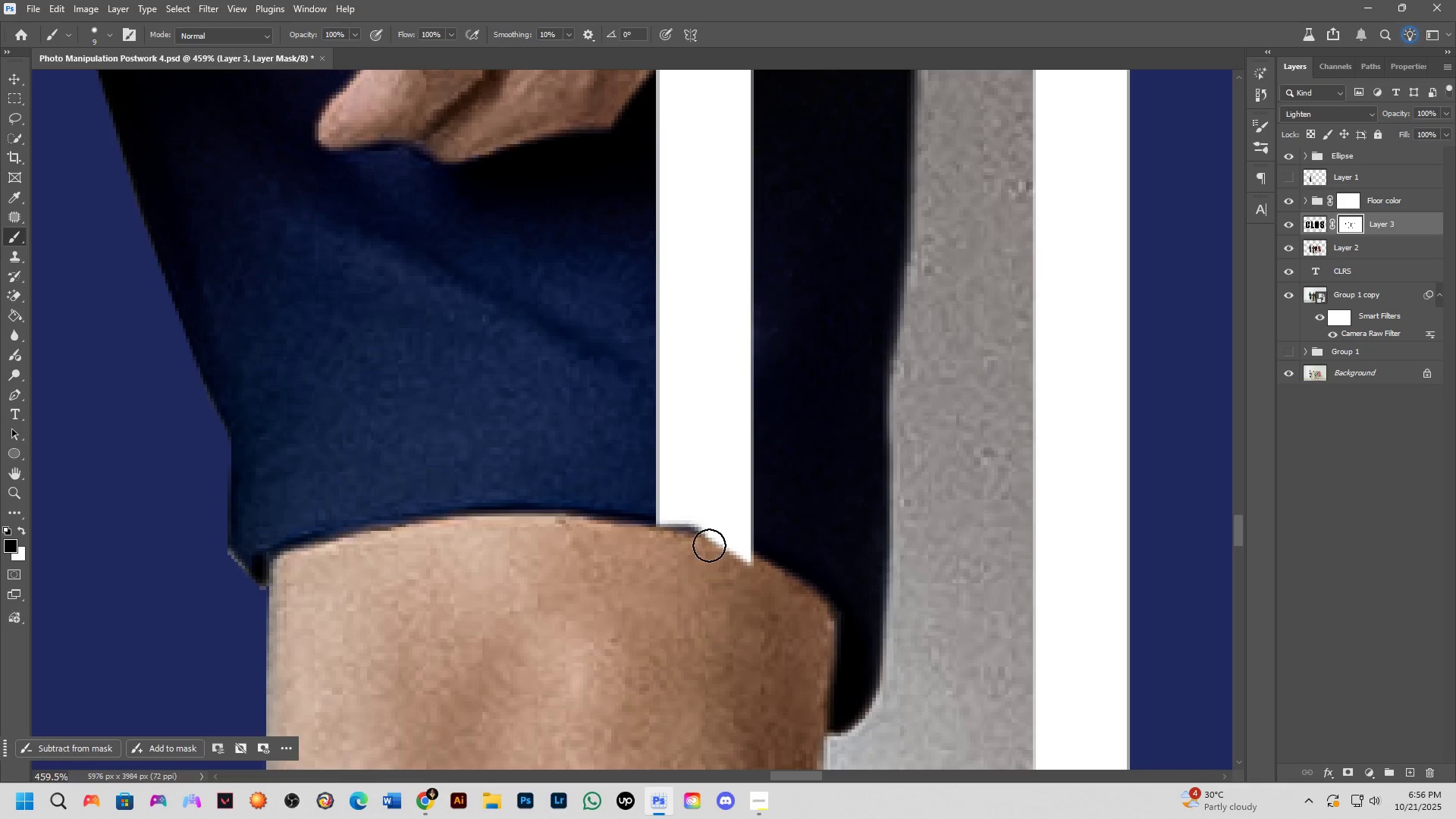 
key(Control+Z)
 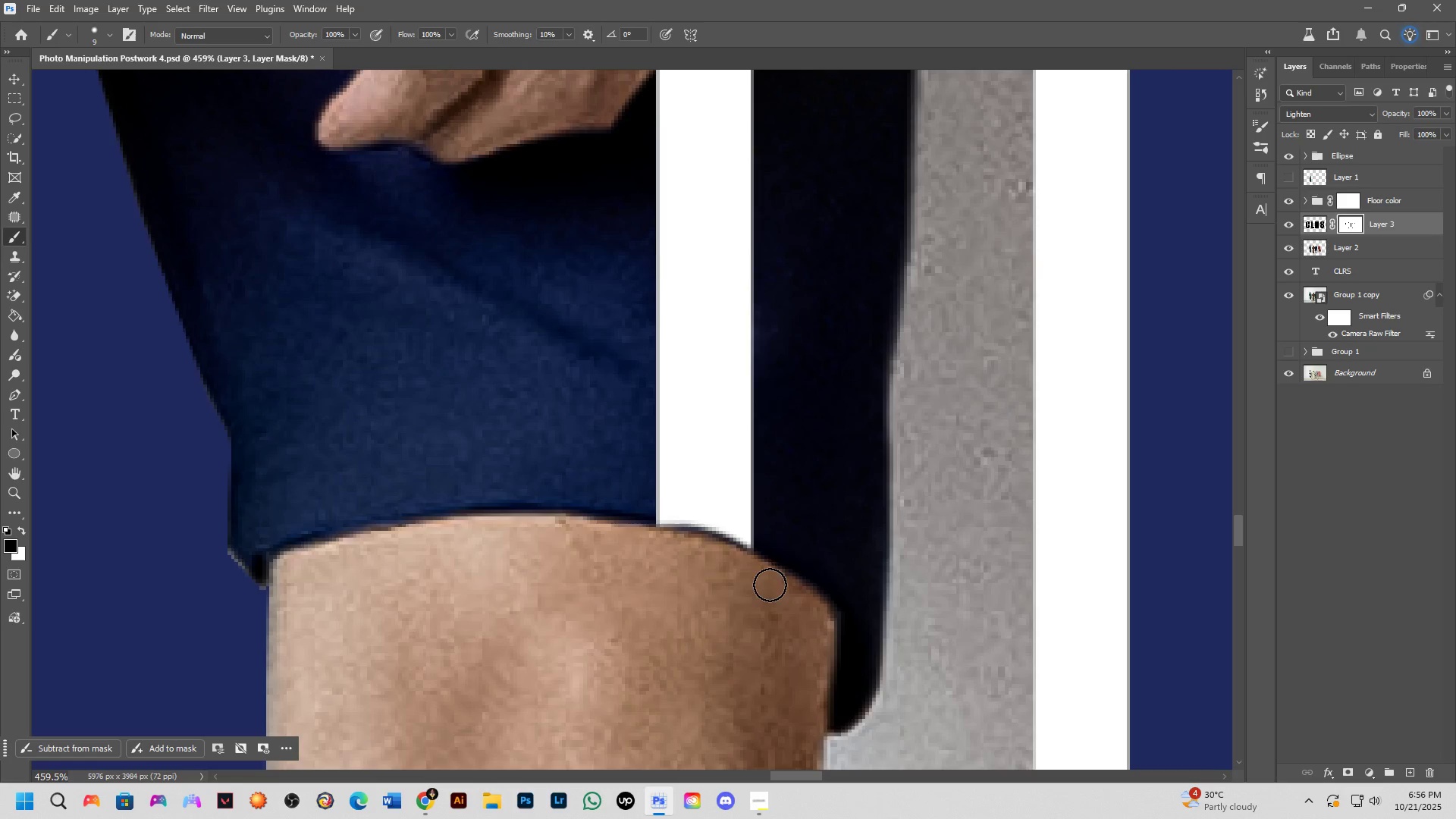 
scroll: coordinate [730, 608], scroll_direction: down, amount: 21.0
 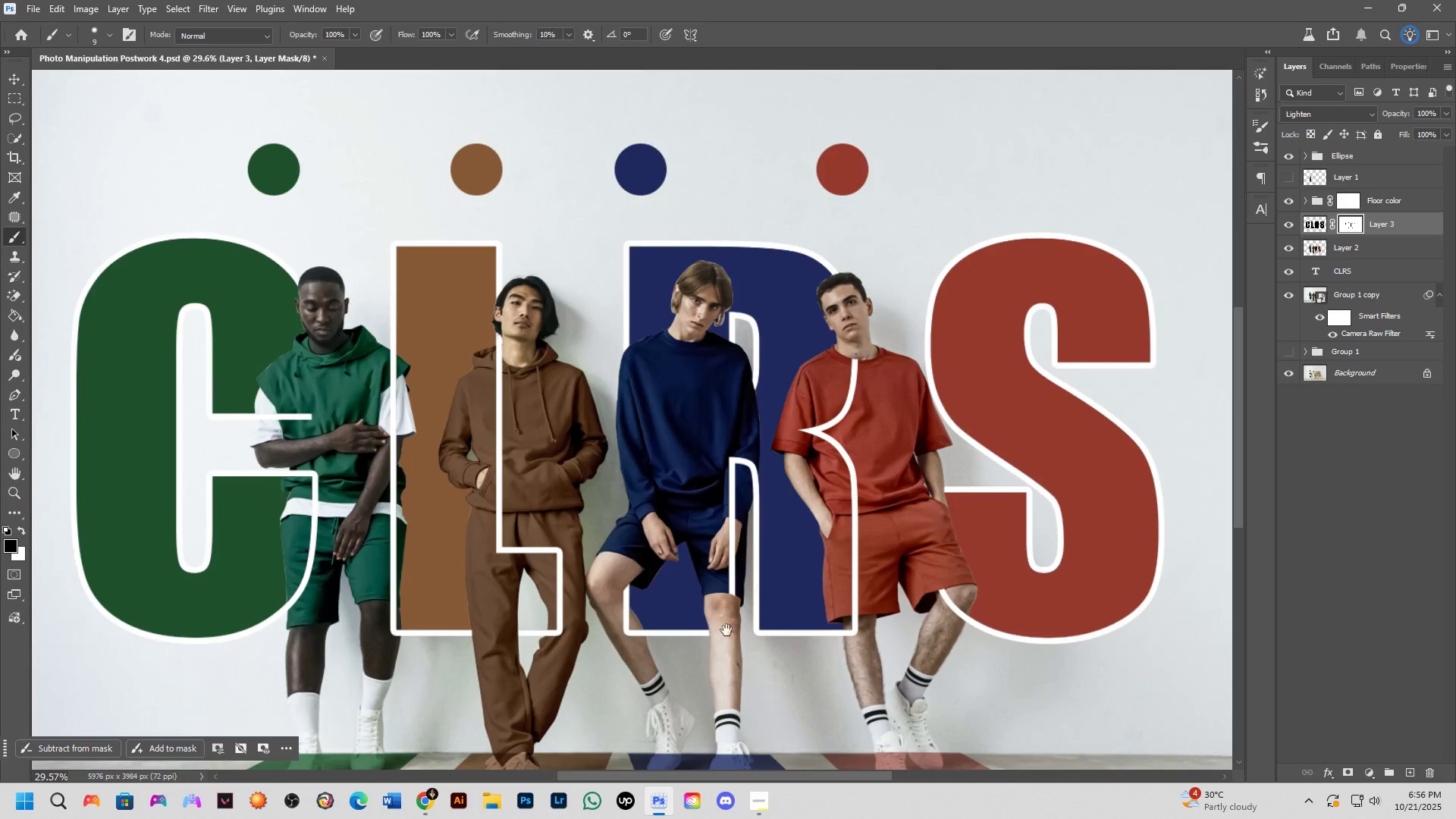 
key(Control+Z)
 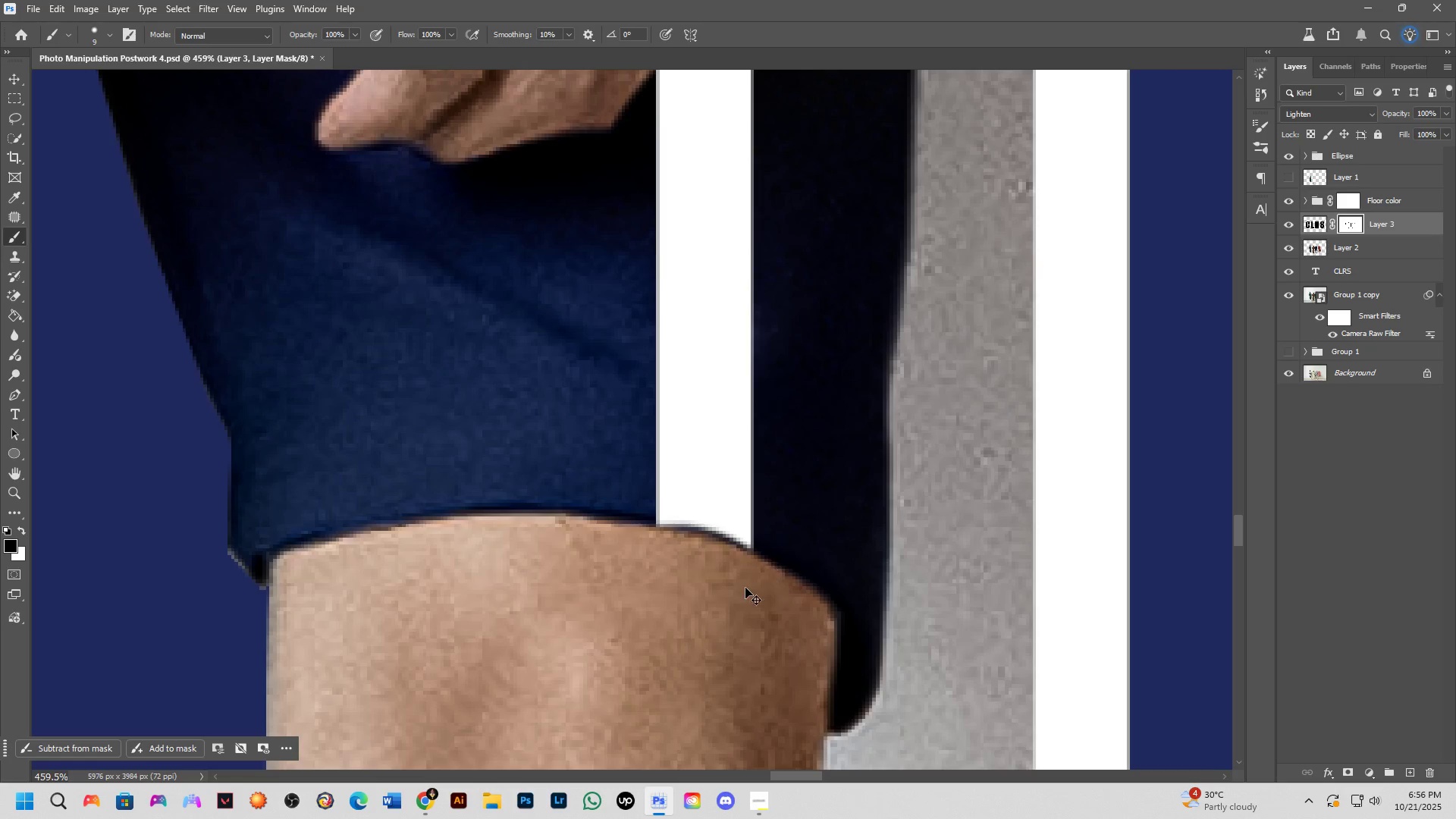 
key(Control+ControlLeft)
 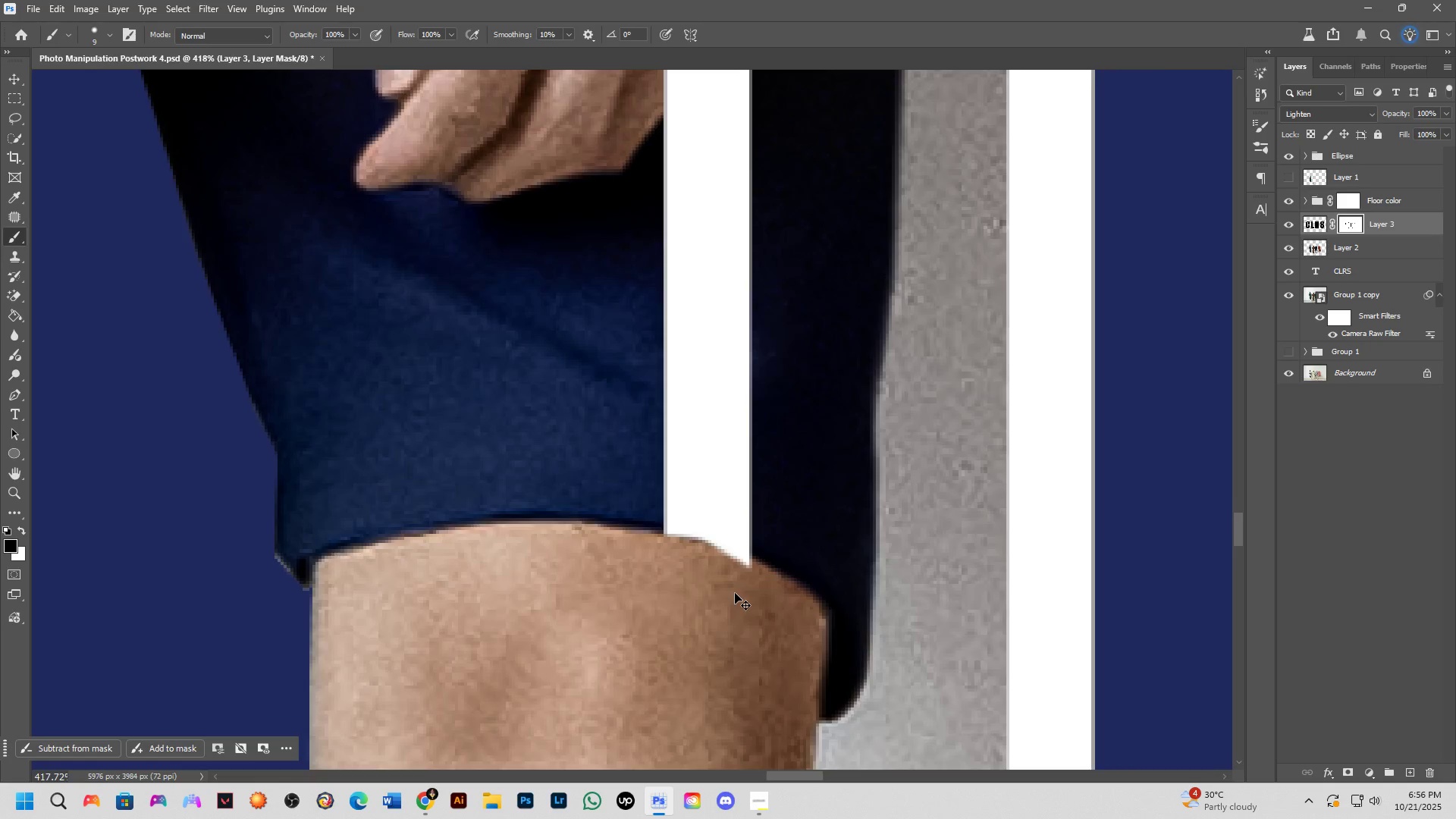 
key(Control+Shift+ShiftLeft)
 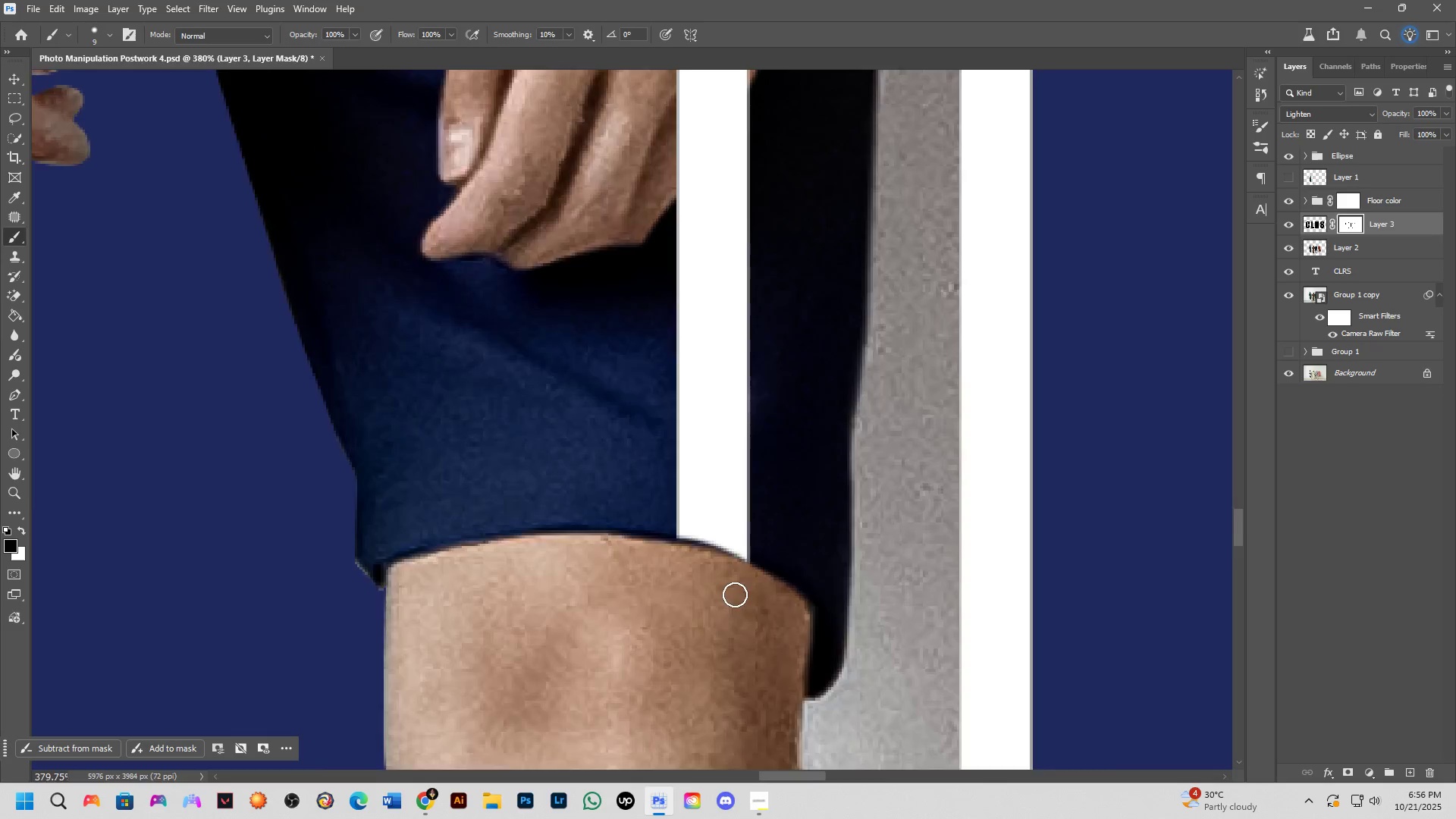 
key(Control+Shift+Z)
 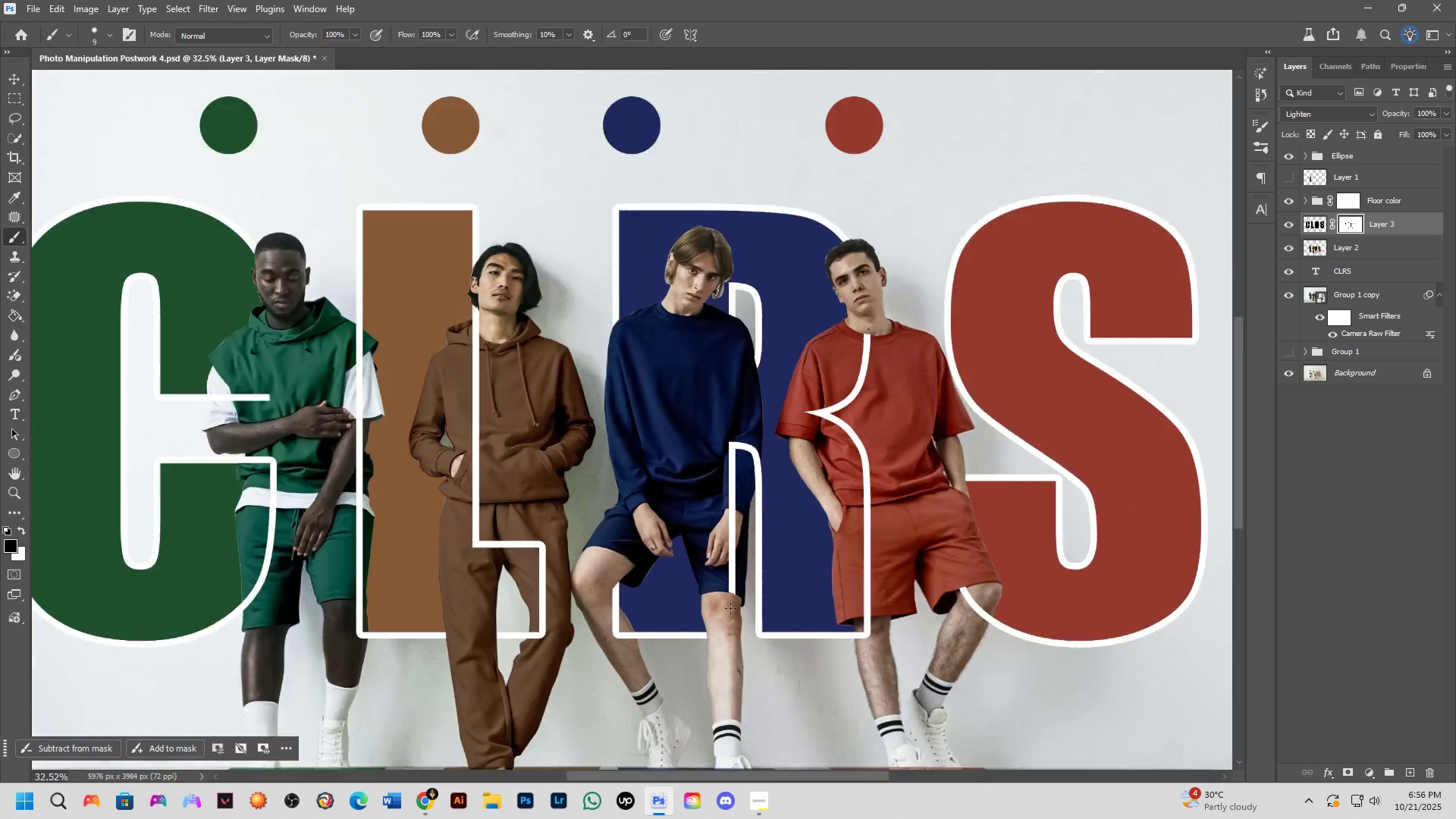 
hold_key(key=Space, duration=0.51)
 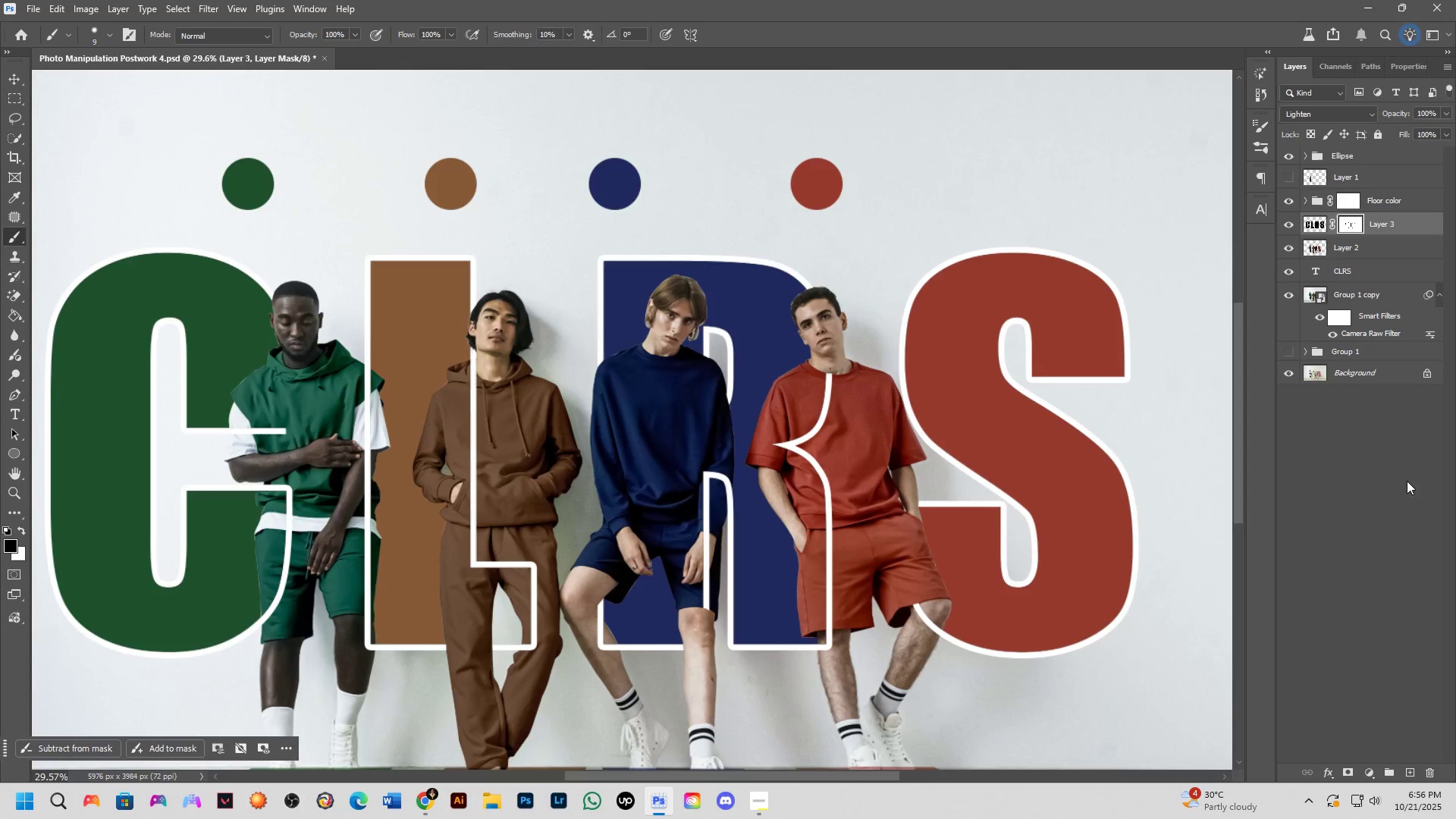 
hold_key(key=ShiftLeft, duration=0.63)
 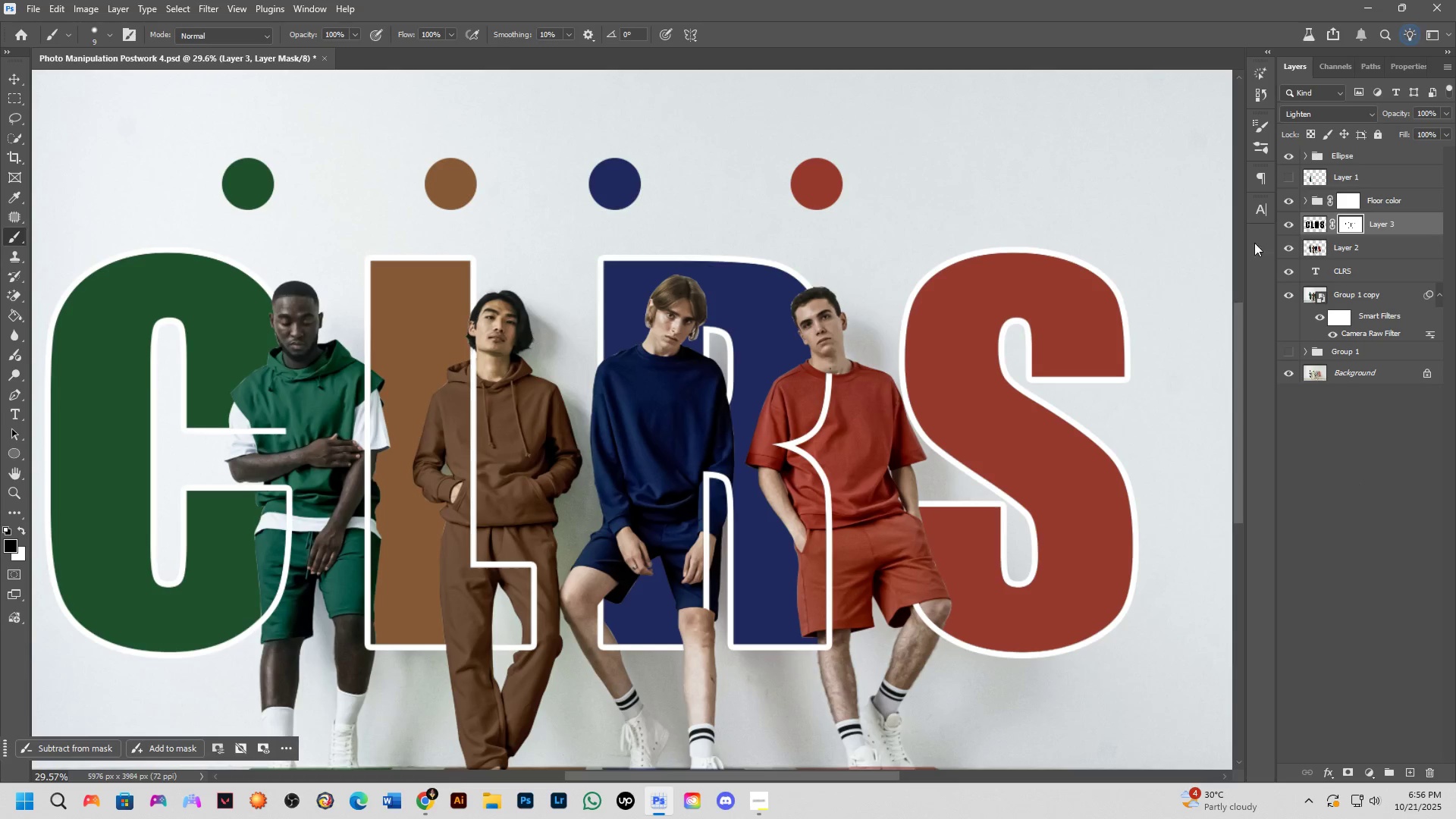 
wait(7.14)
 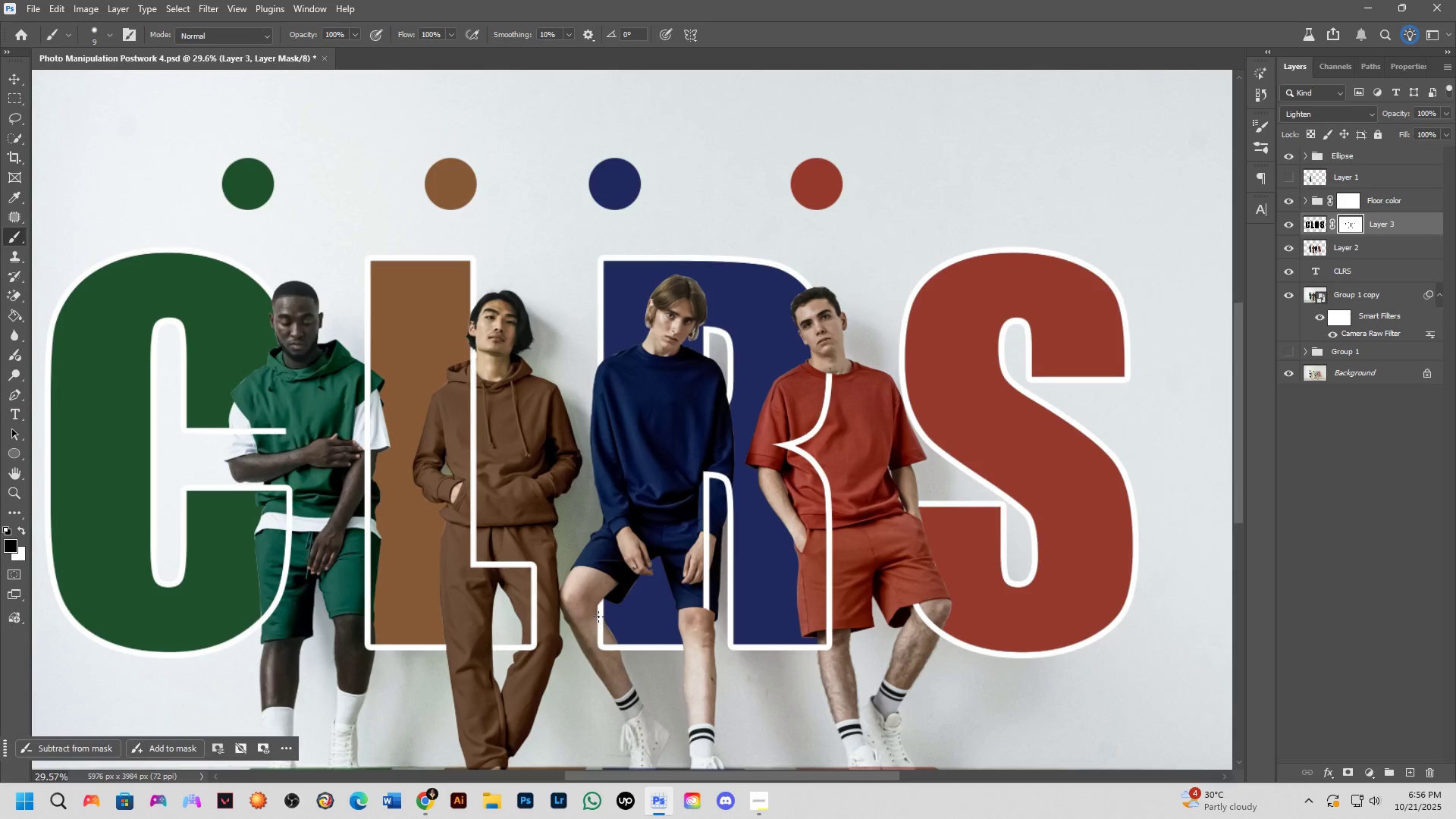 
scroll: coordinate [784, 290], scroll_direction: down, amount: 10.0
 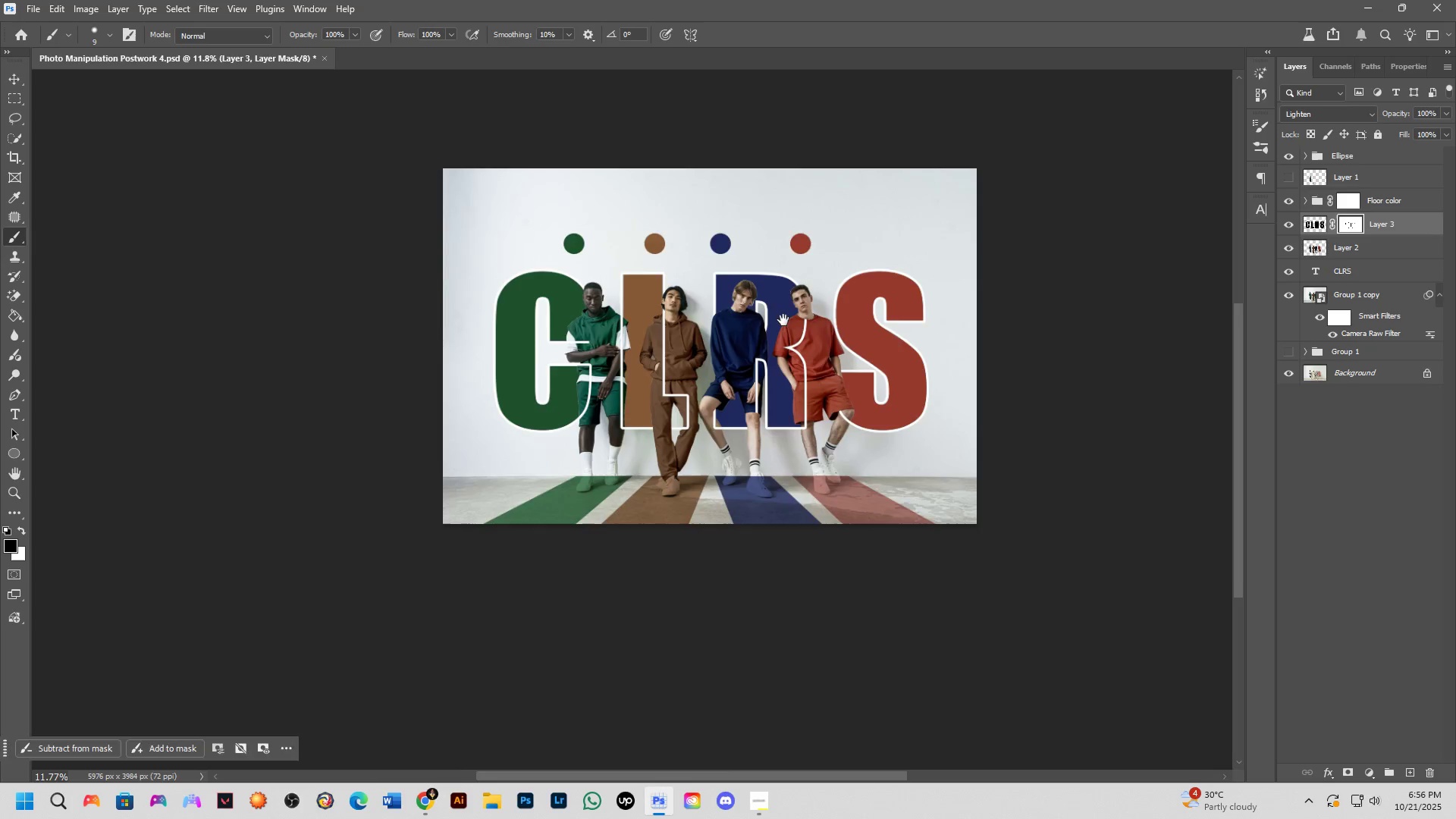 
hold_key(key=Space, duration=0.91)
 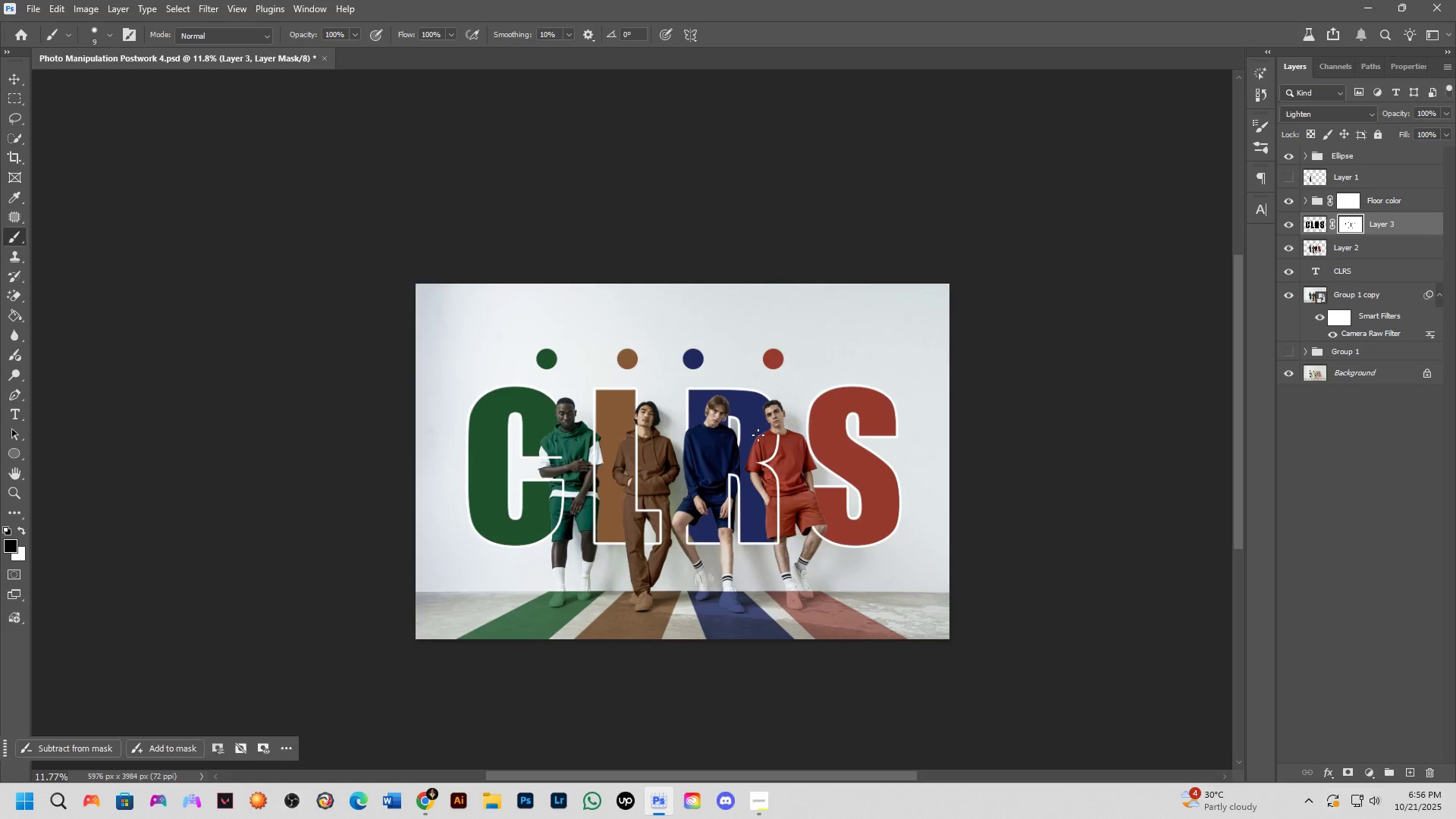 
scroll: coordinate [760, 429], scroll_direction: up, amount: 4.0
 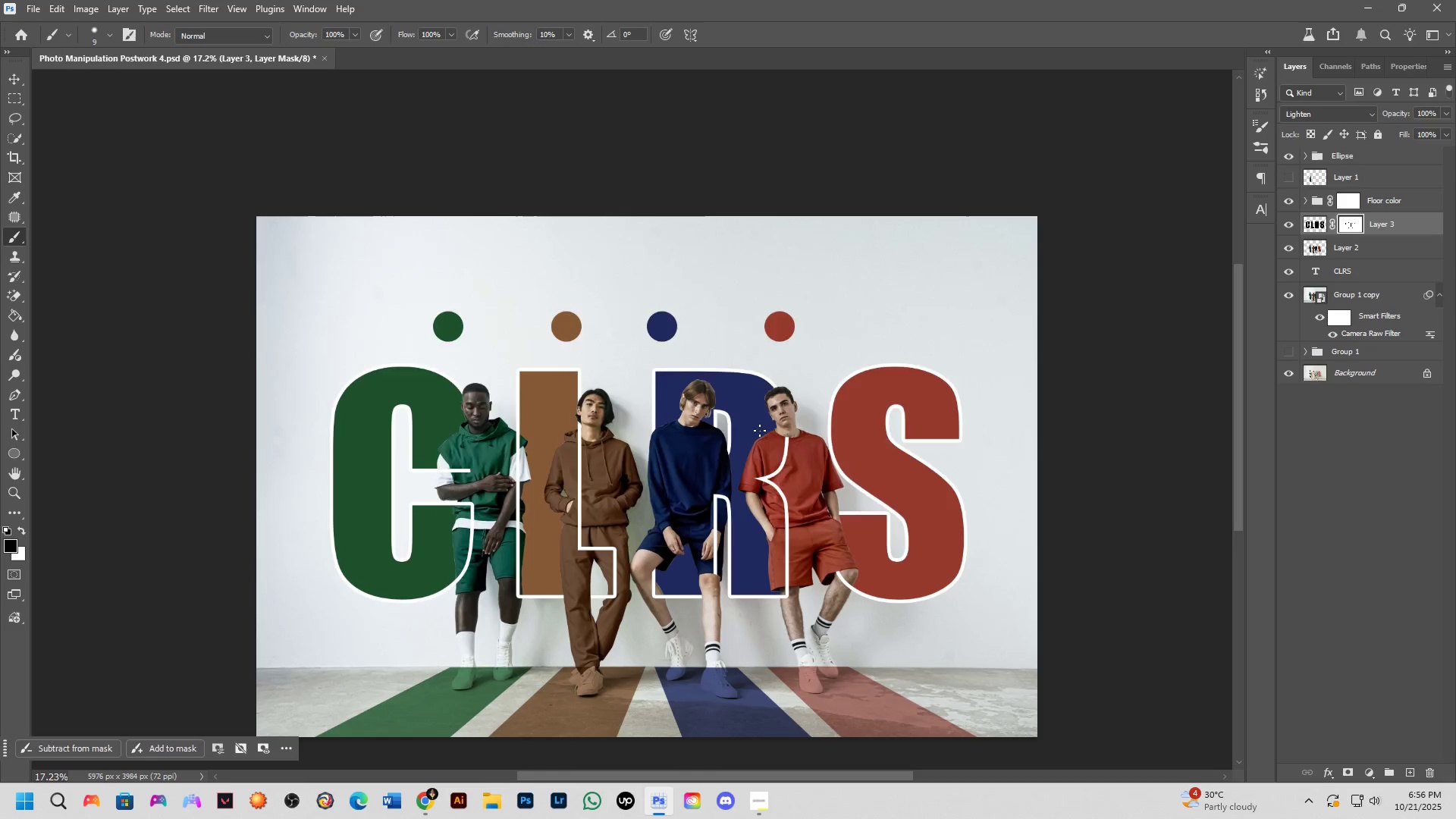 
key(Alt+Tab)